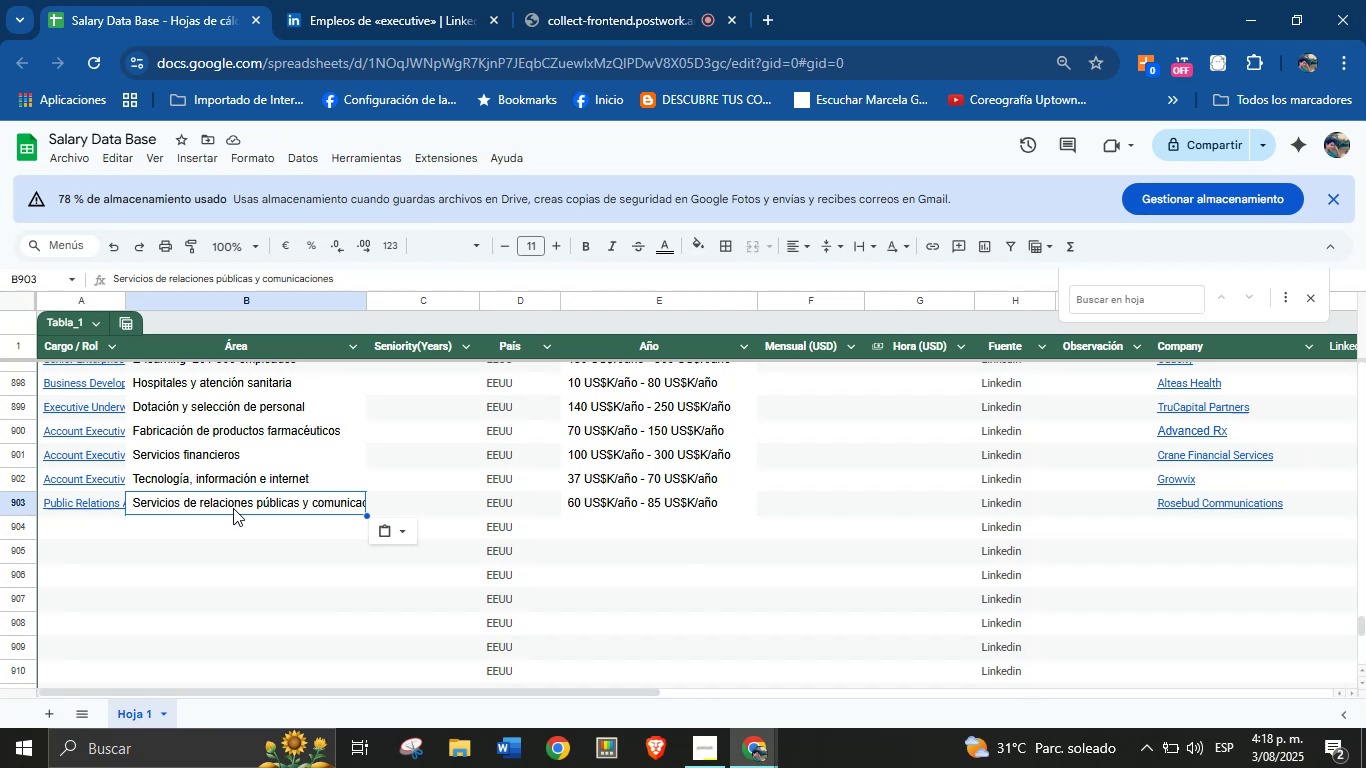 
double_click([266, 0])
 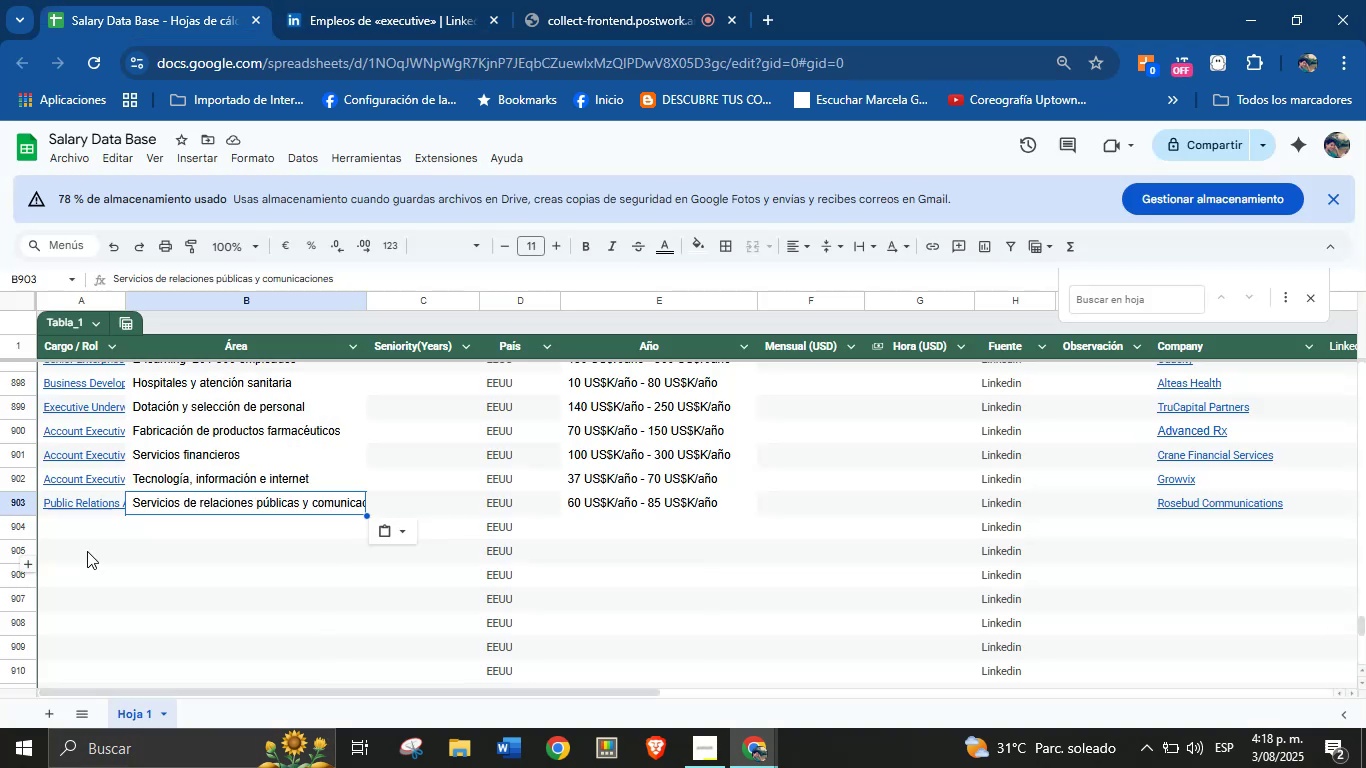 
left_click([89, 536])
 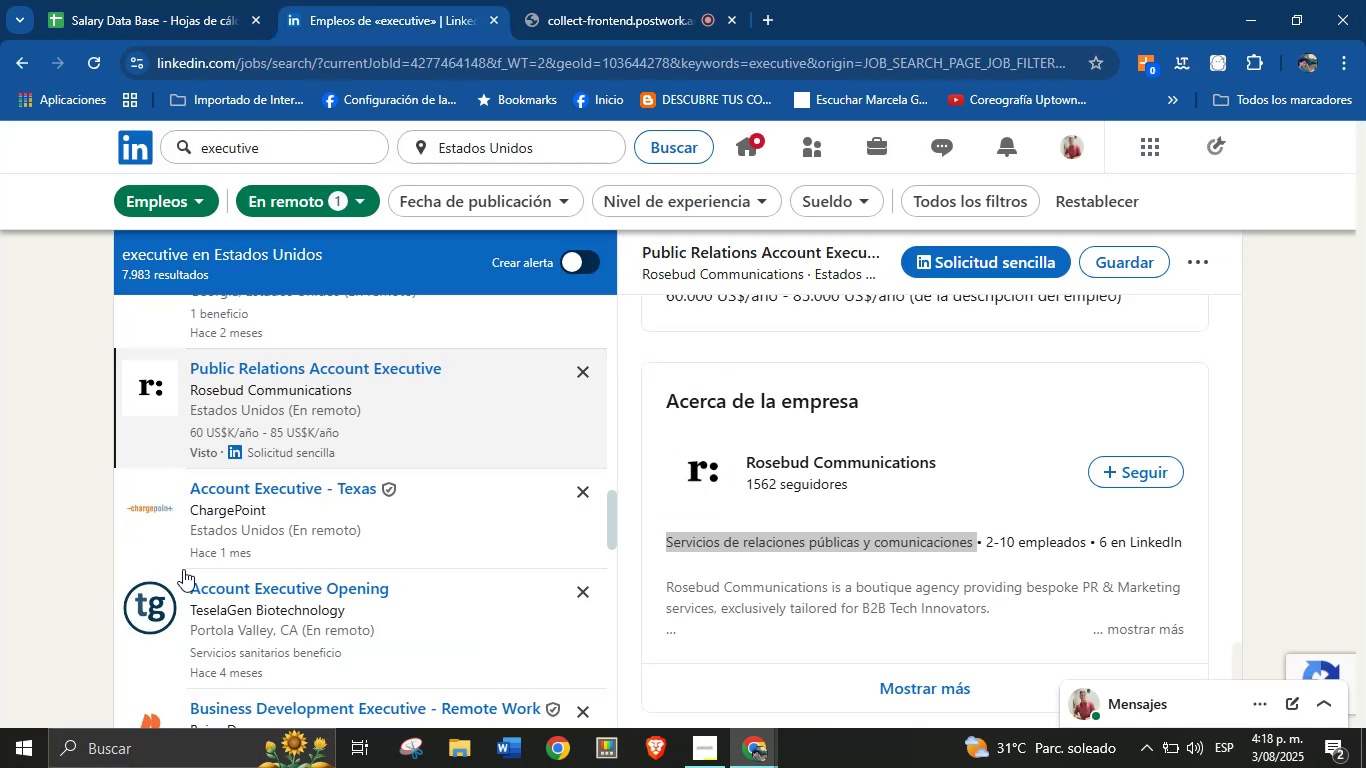 
scroll: coordinate [398, 556], scroll_direction: down, amount: 7.0
 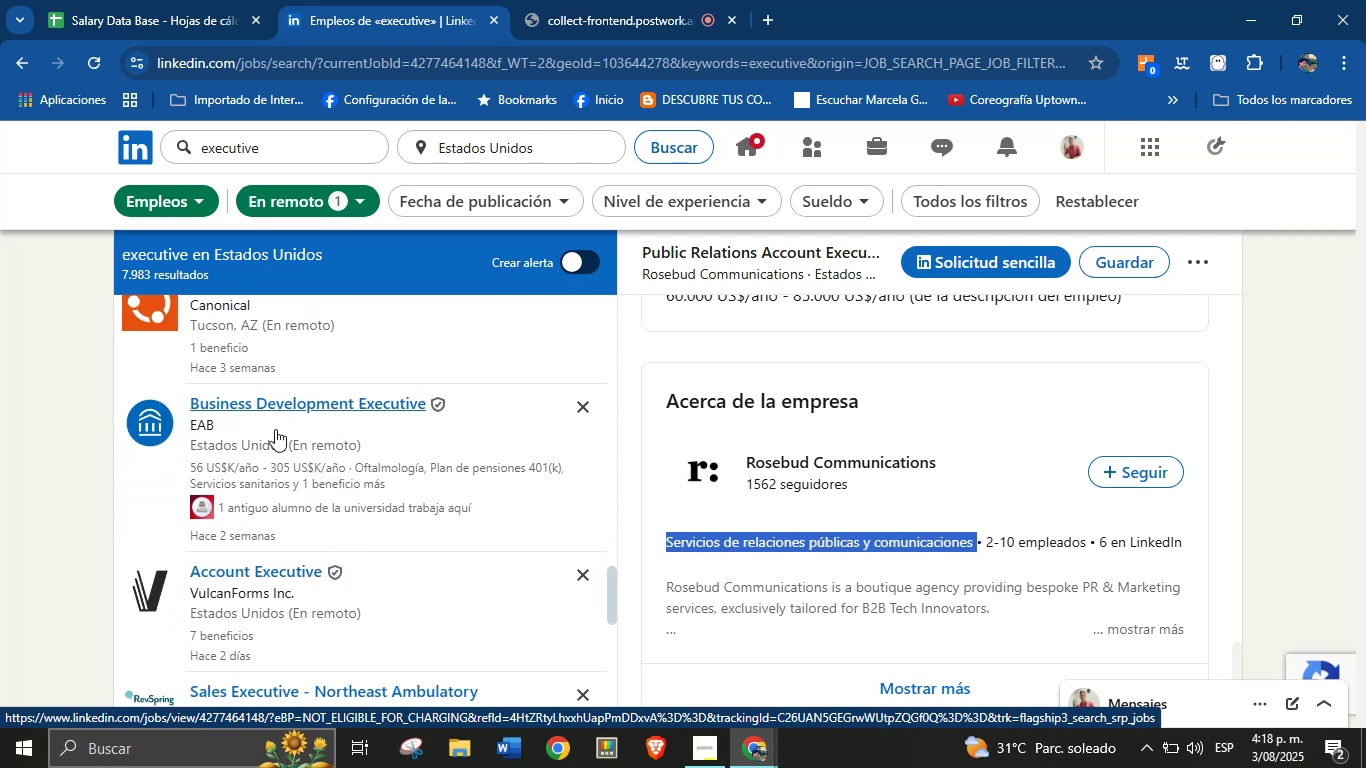 
left_click([275, 409])
 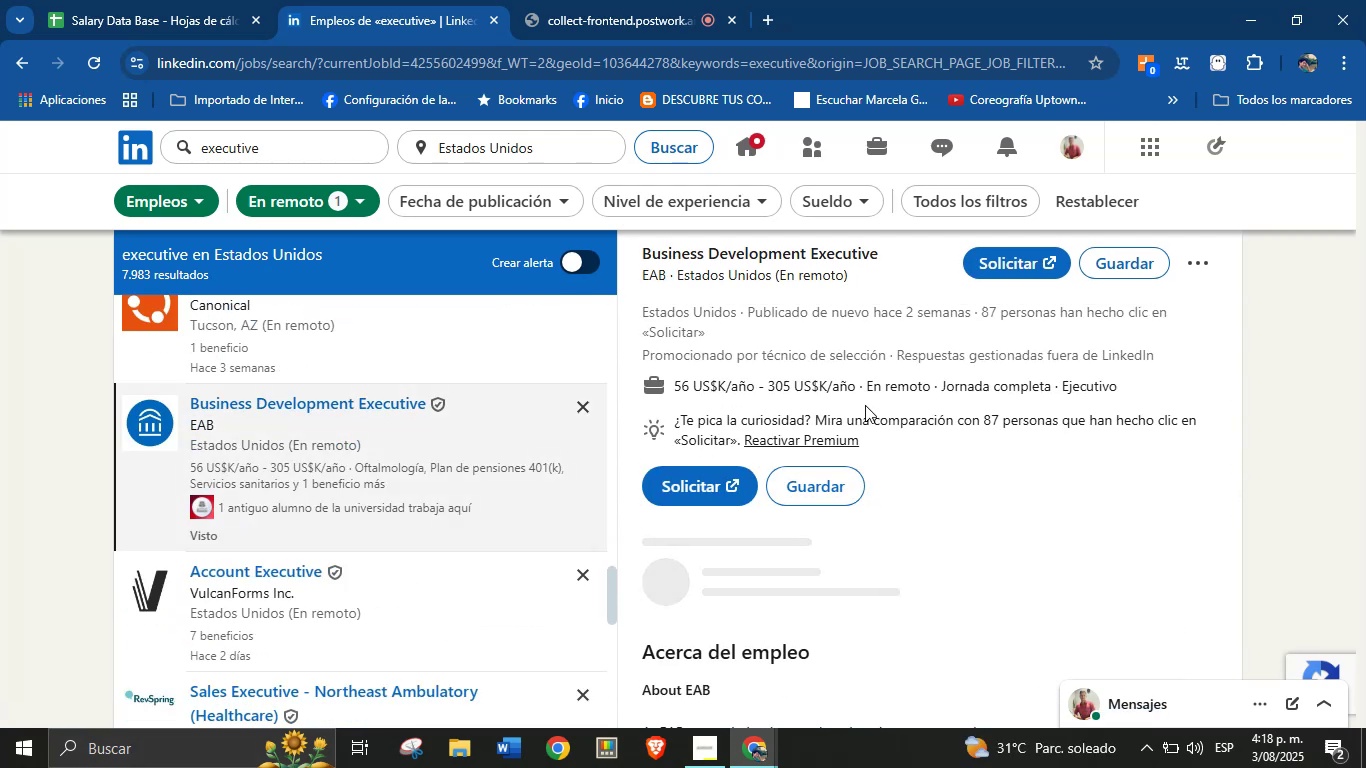 
scroll: coordinate [964, 361], scroll_direction: up, amount: 4.0
 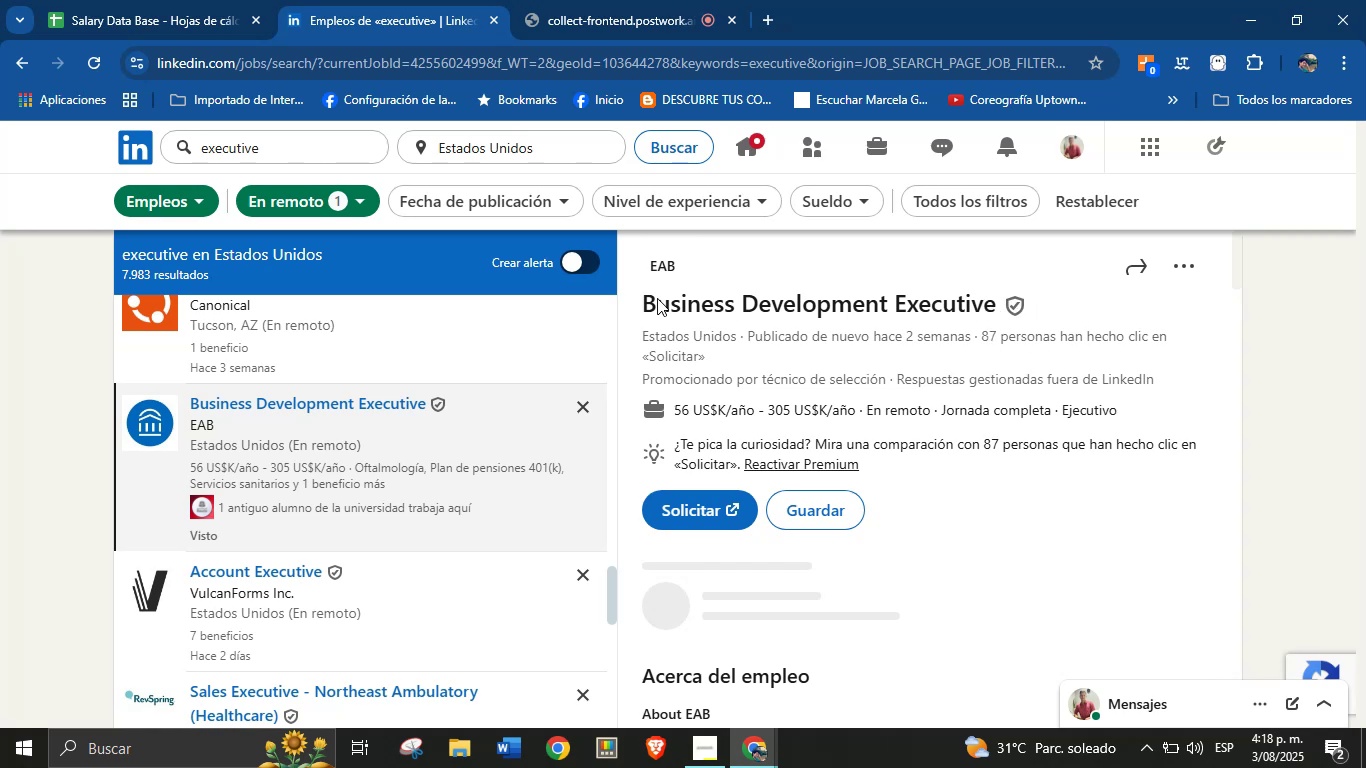 
wait(17.12)
 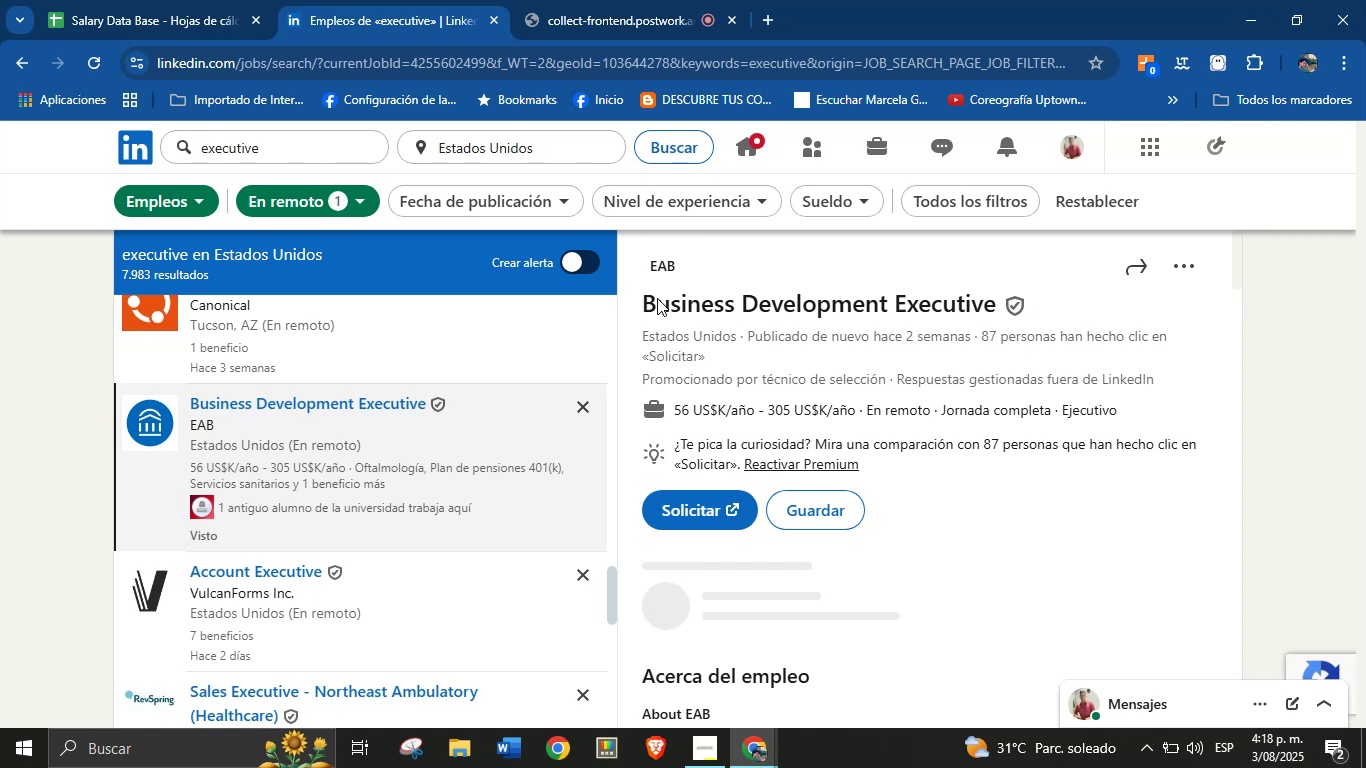 
left_click([1324, 330])
 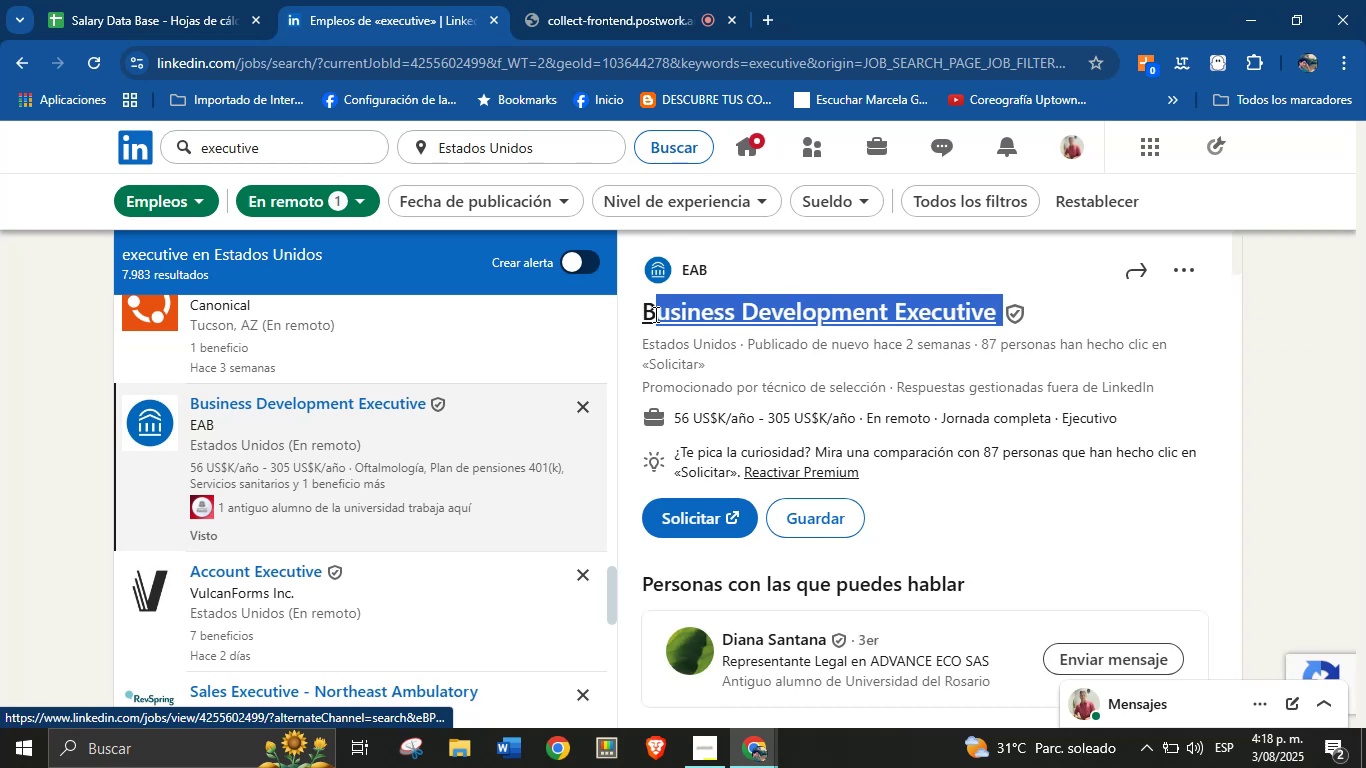 
key(Control+C)
 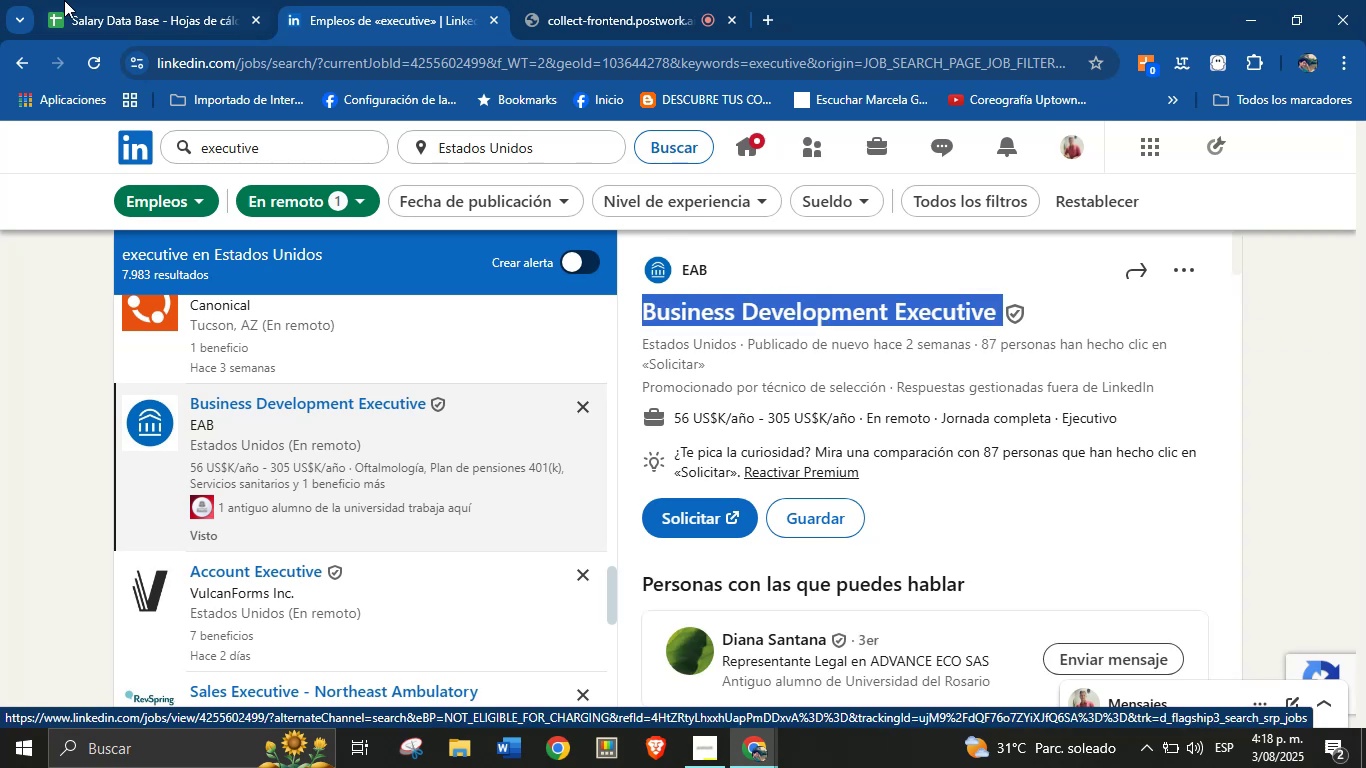 
left_click([156, 0])
 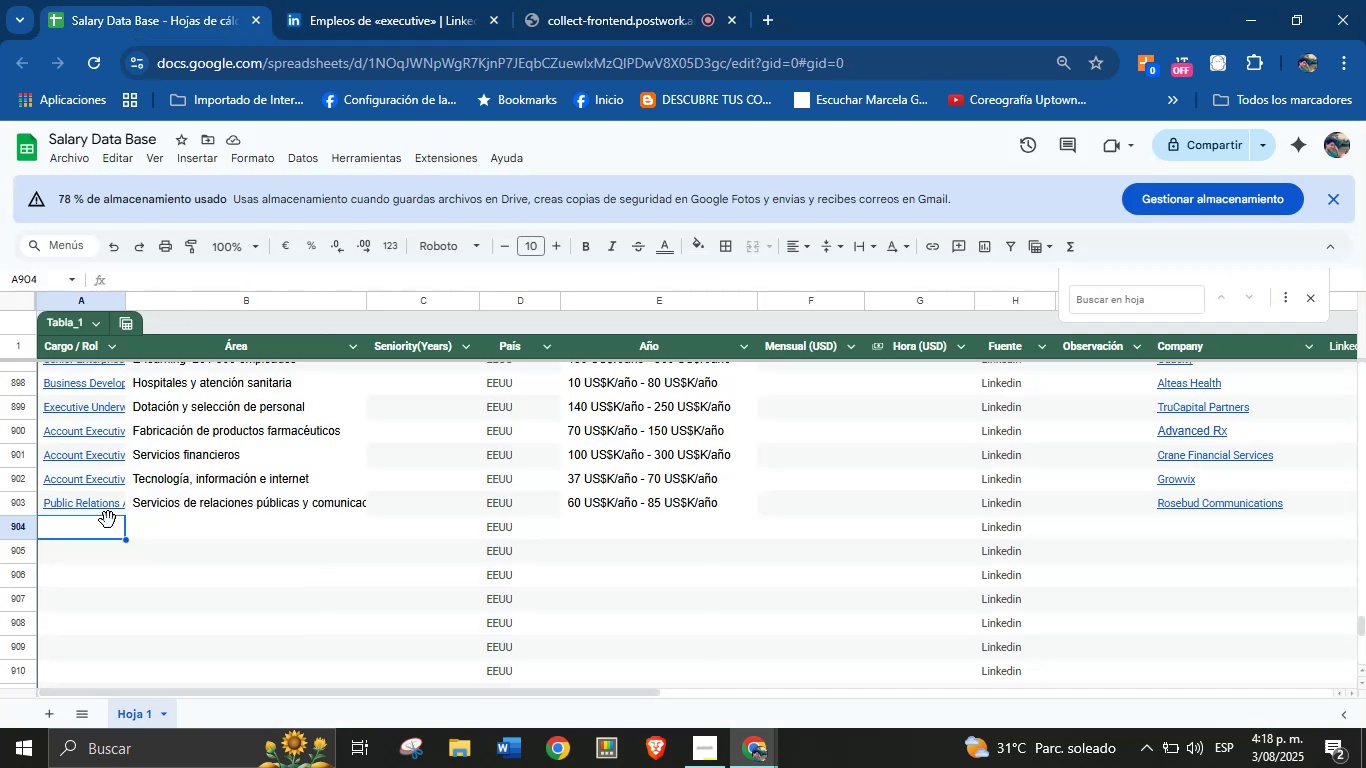 
left_click([103, 523])
 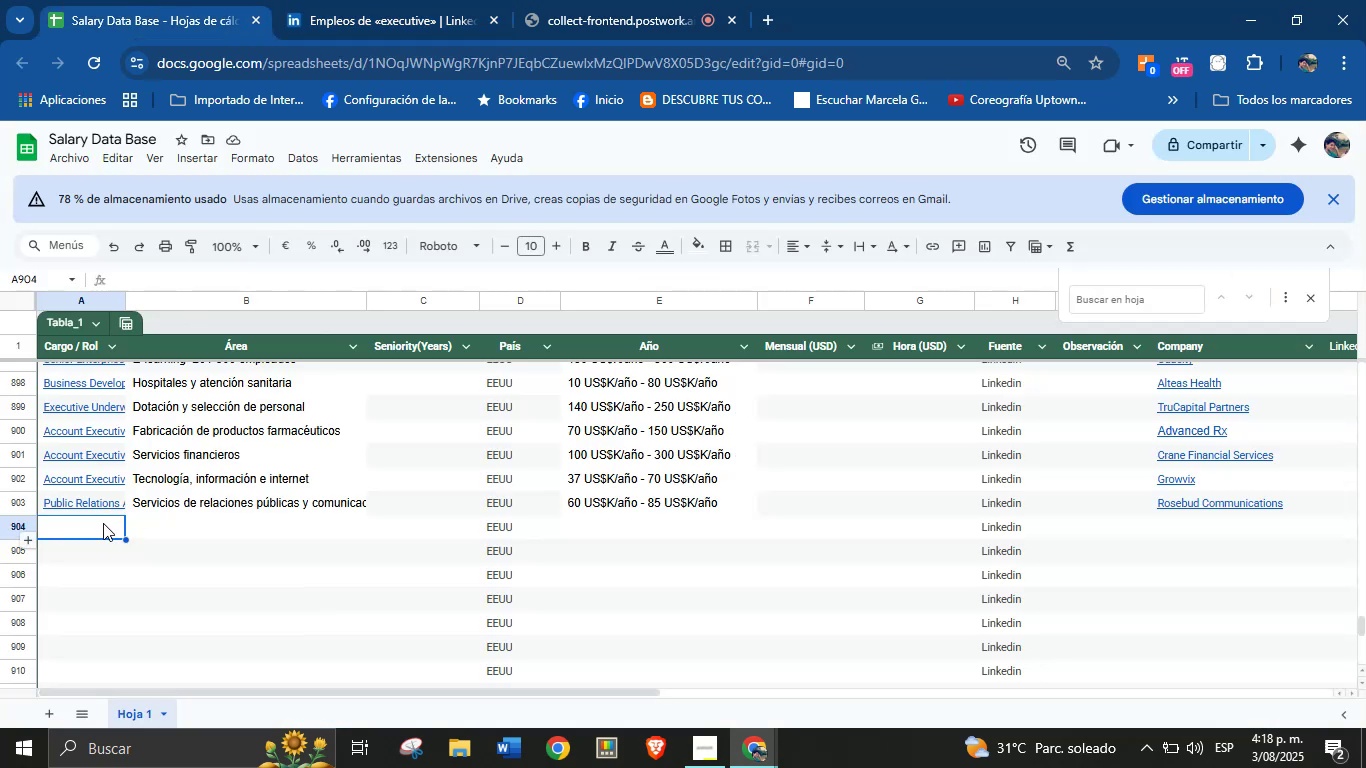 
key(Control+V)
 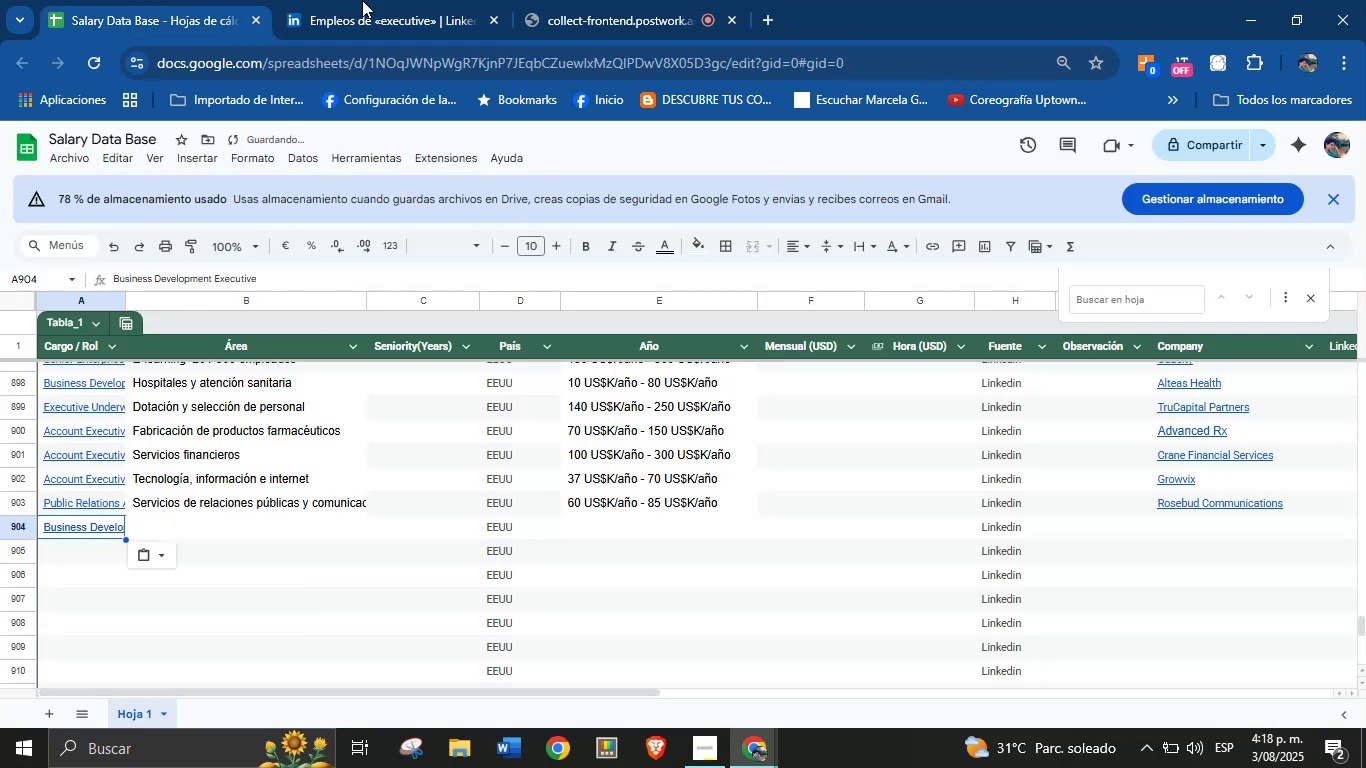 
left_click([380, 0])
 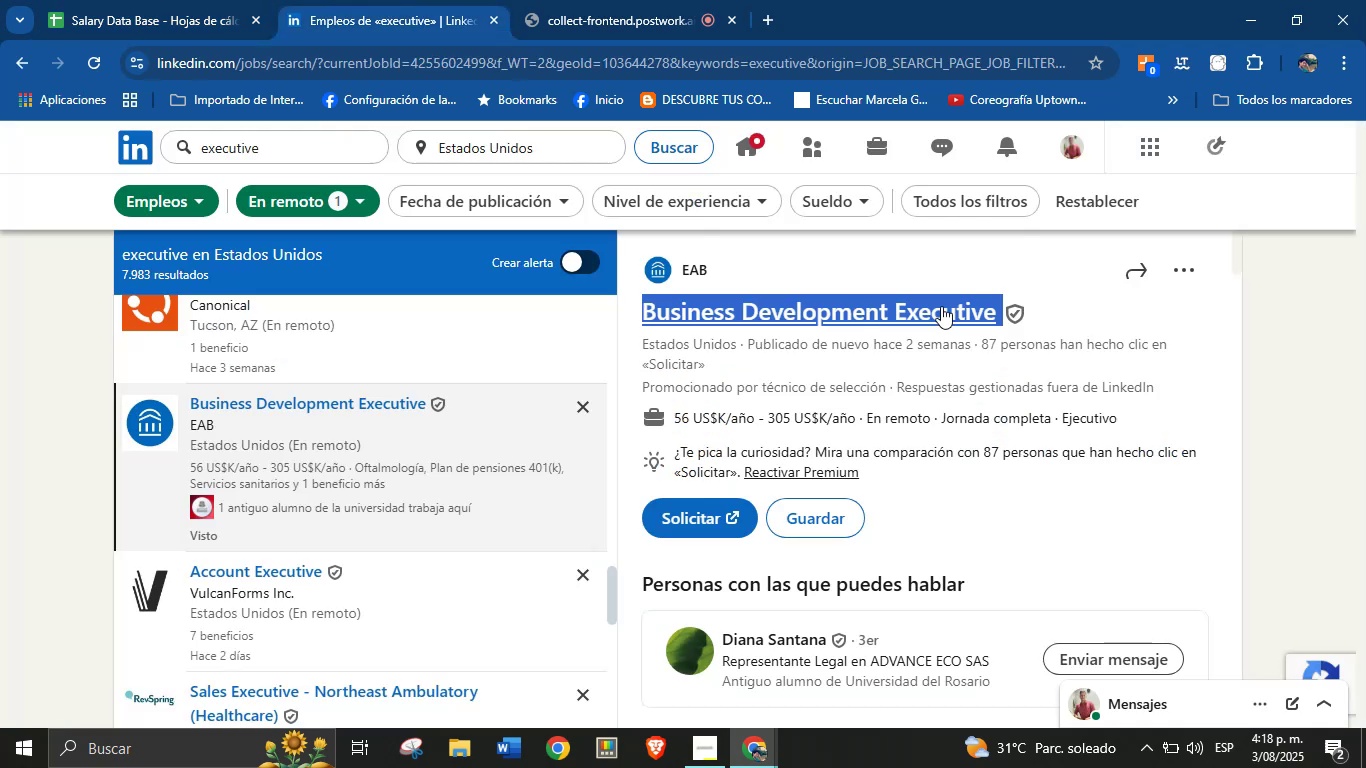 
left_click([861, 280])
 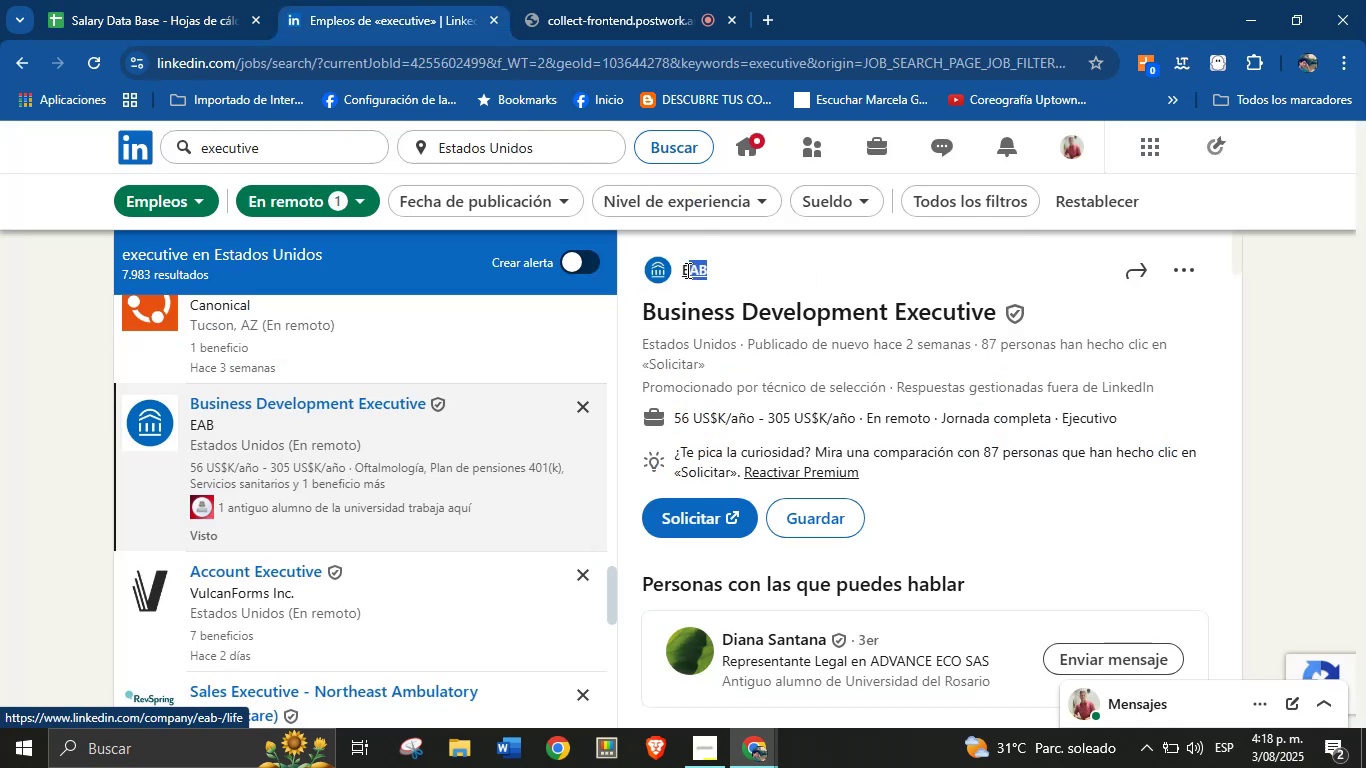 
key(Control+C)
 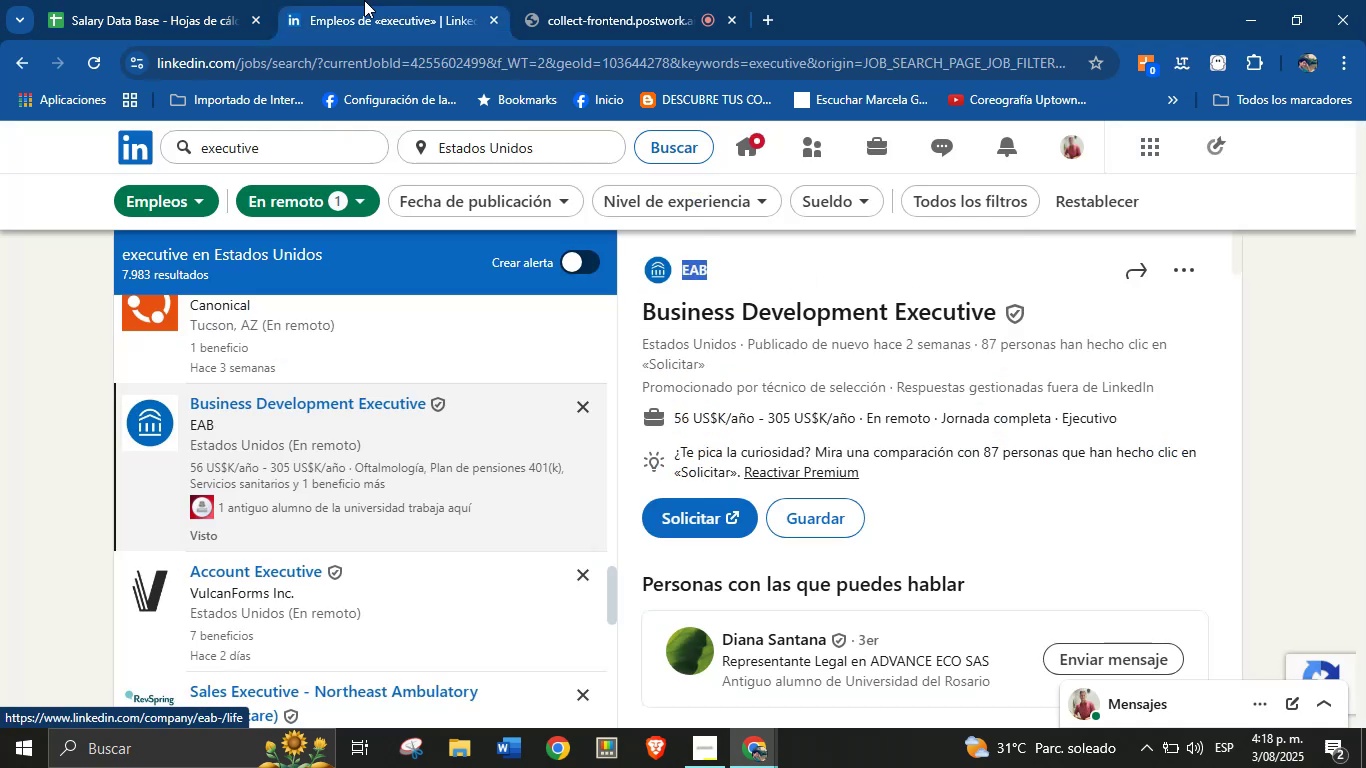 
left_click([204, 0])
 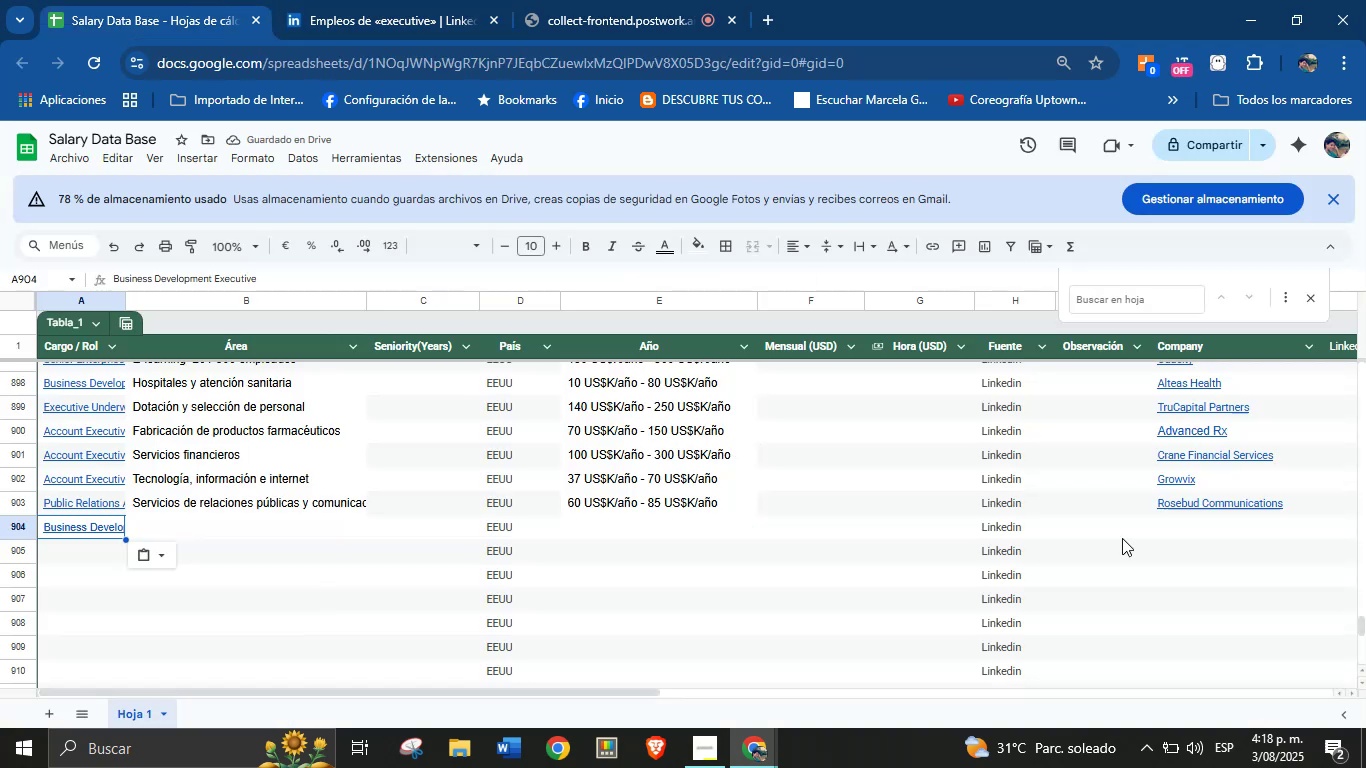 
left_click([1182, 541])
 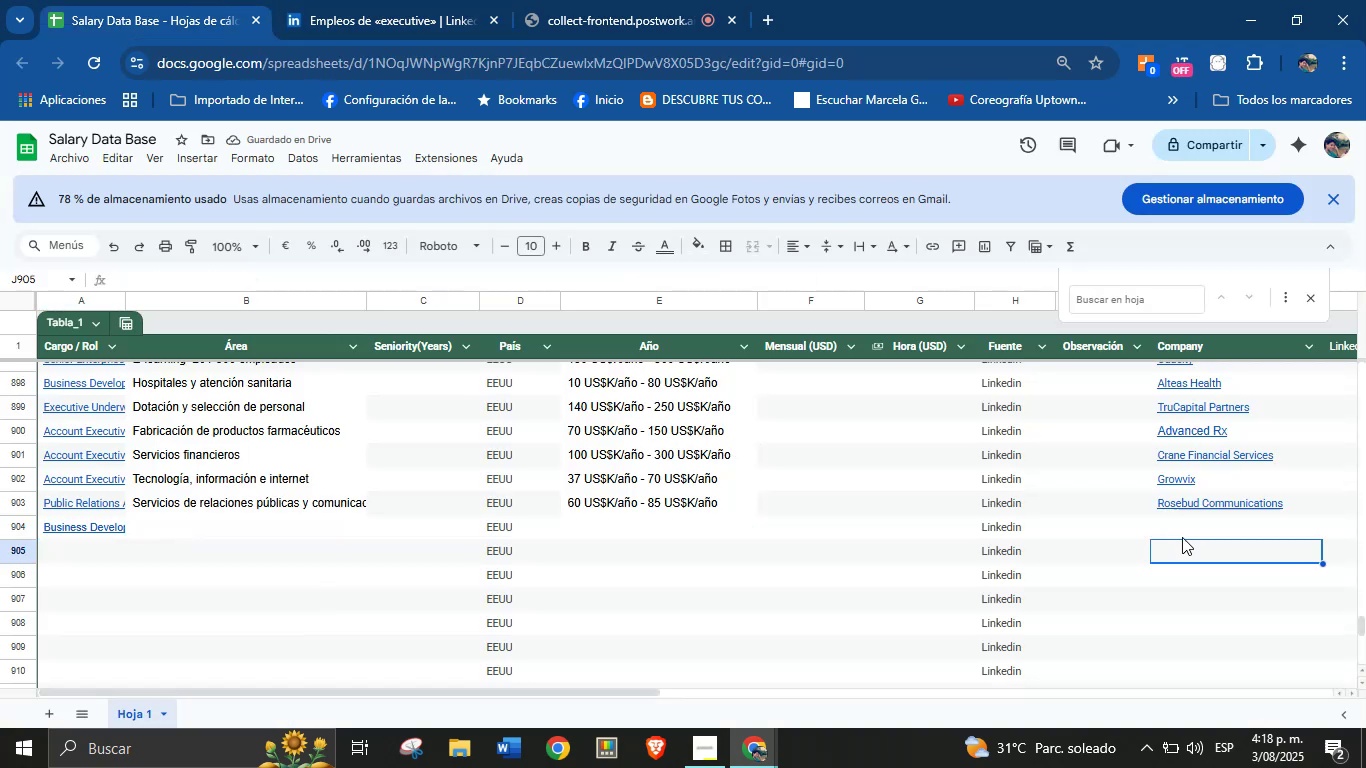 
left_click([1182, 531])
 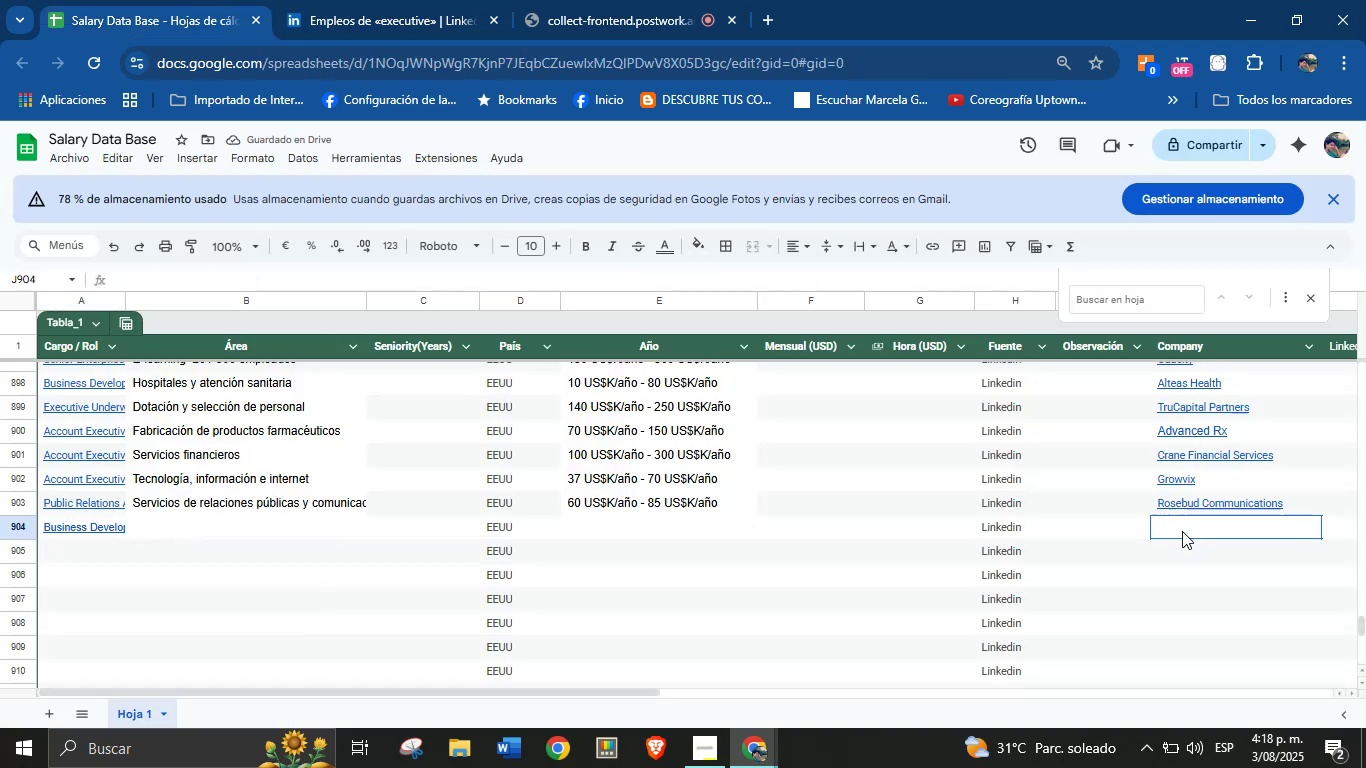 
key(Control+V)
 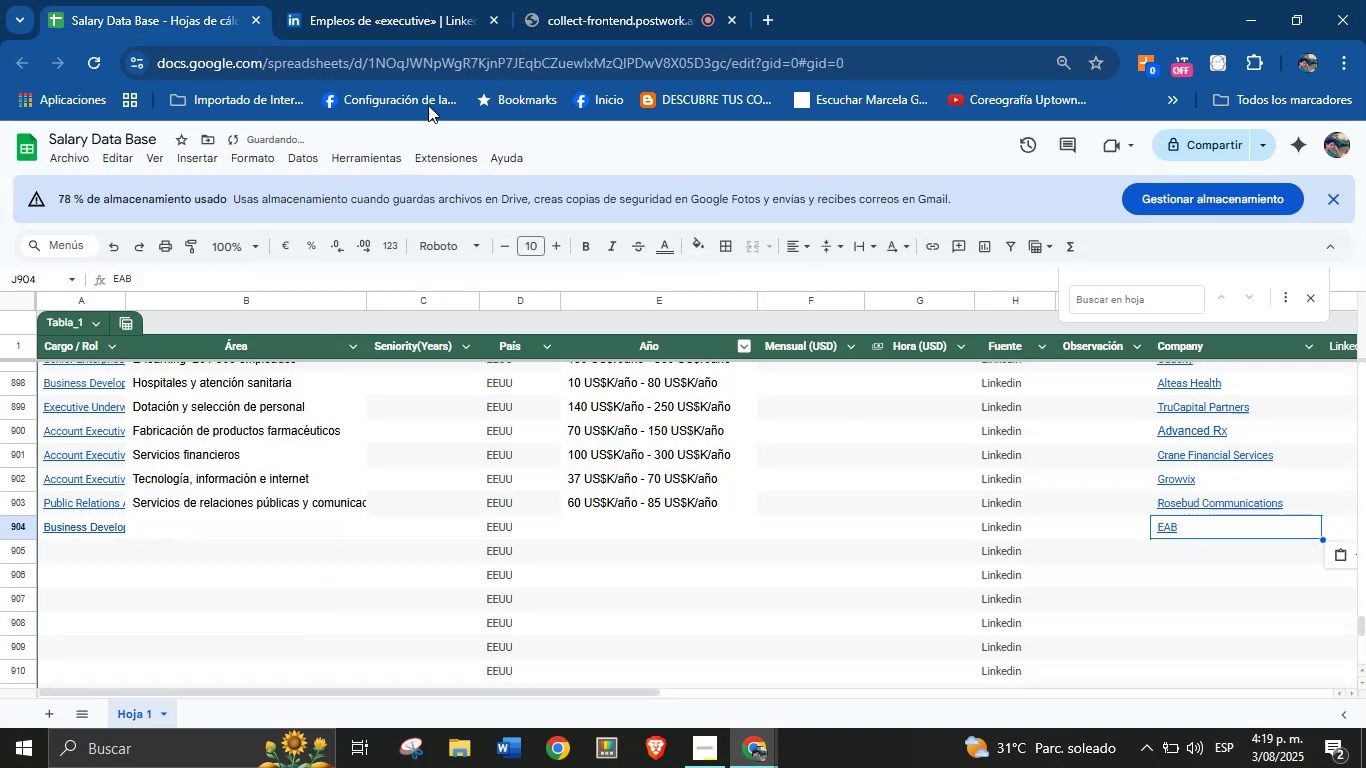 
left_click([380, 0])
 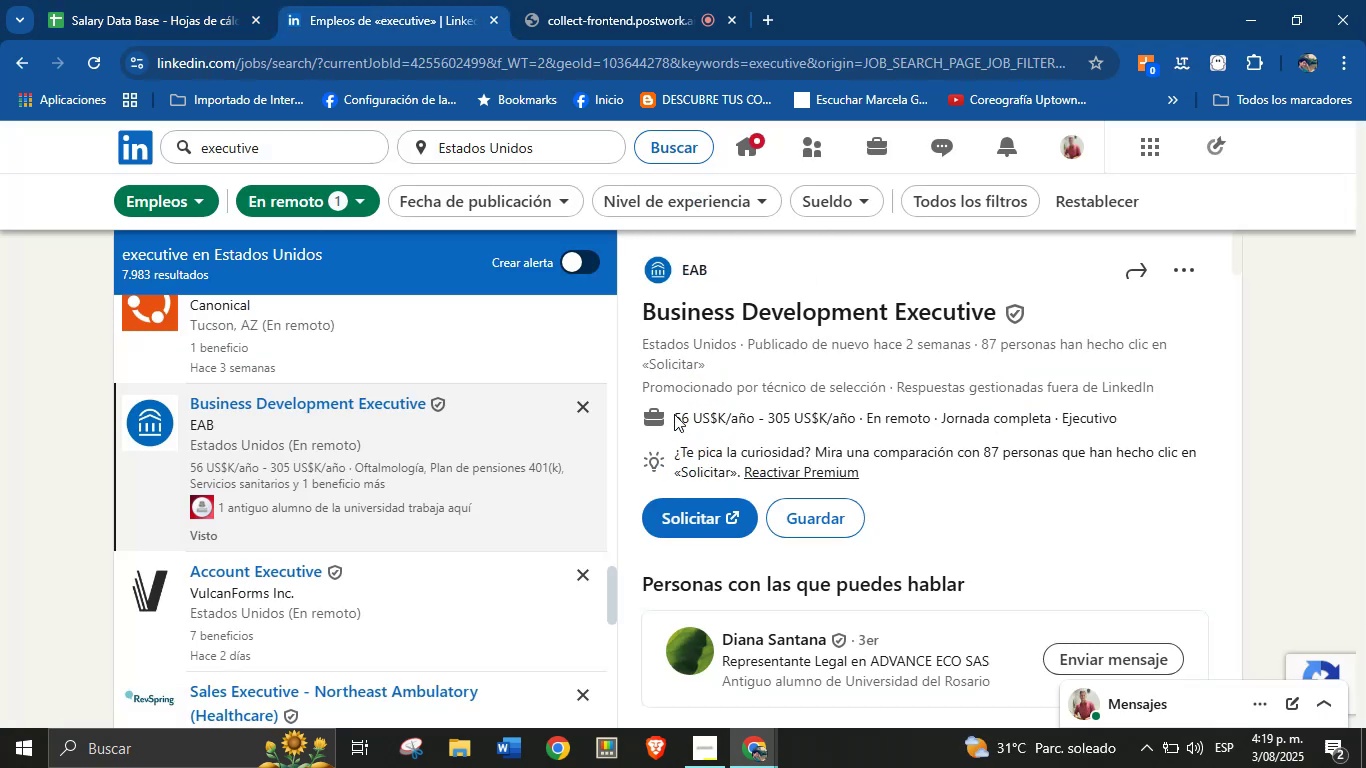 
key(Control+C)
 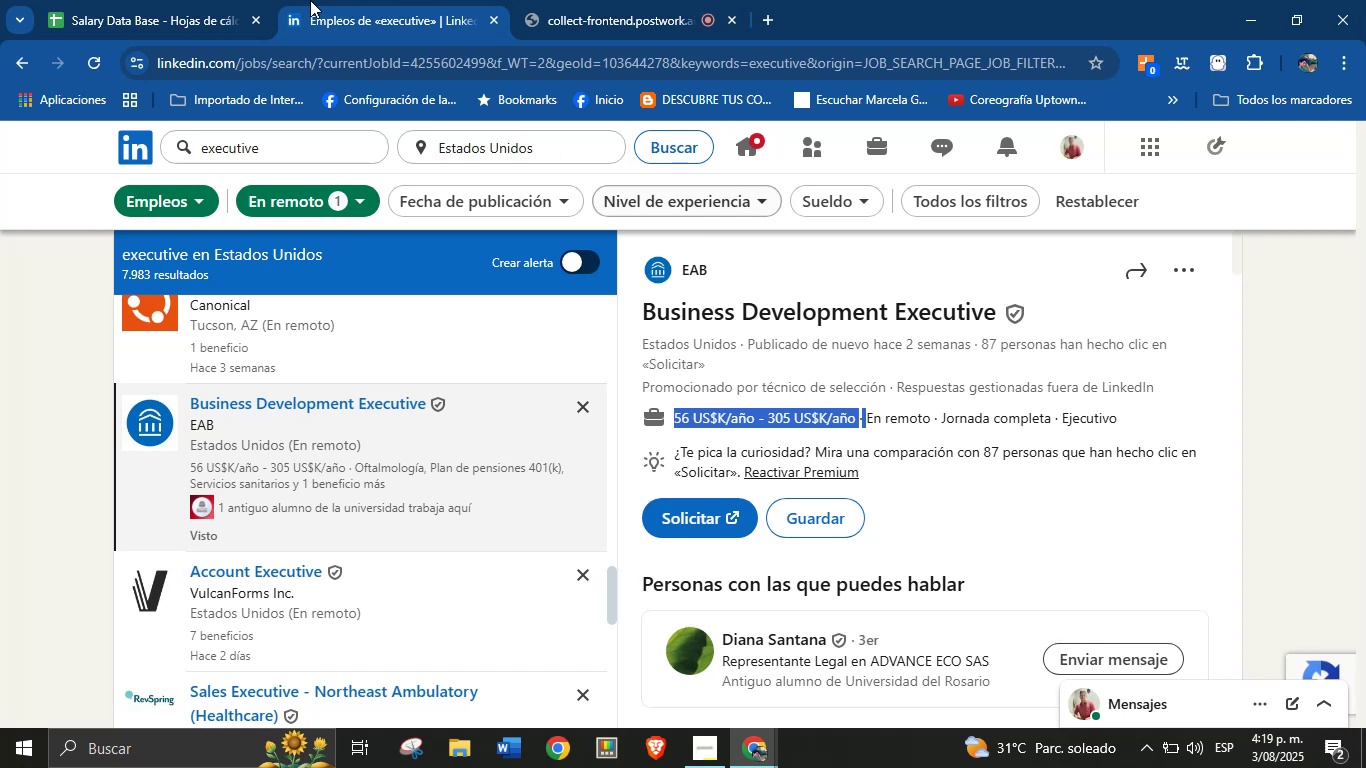 
left_click([256, 0])
 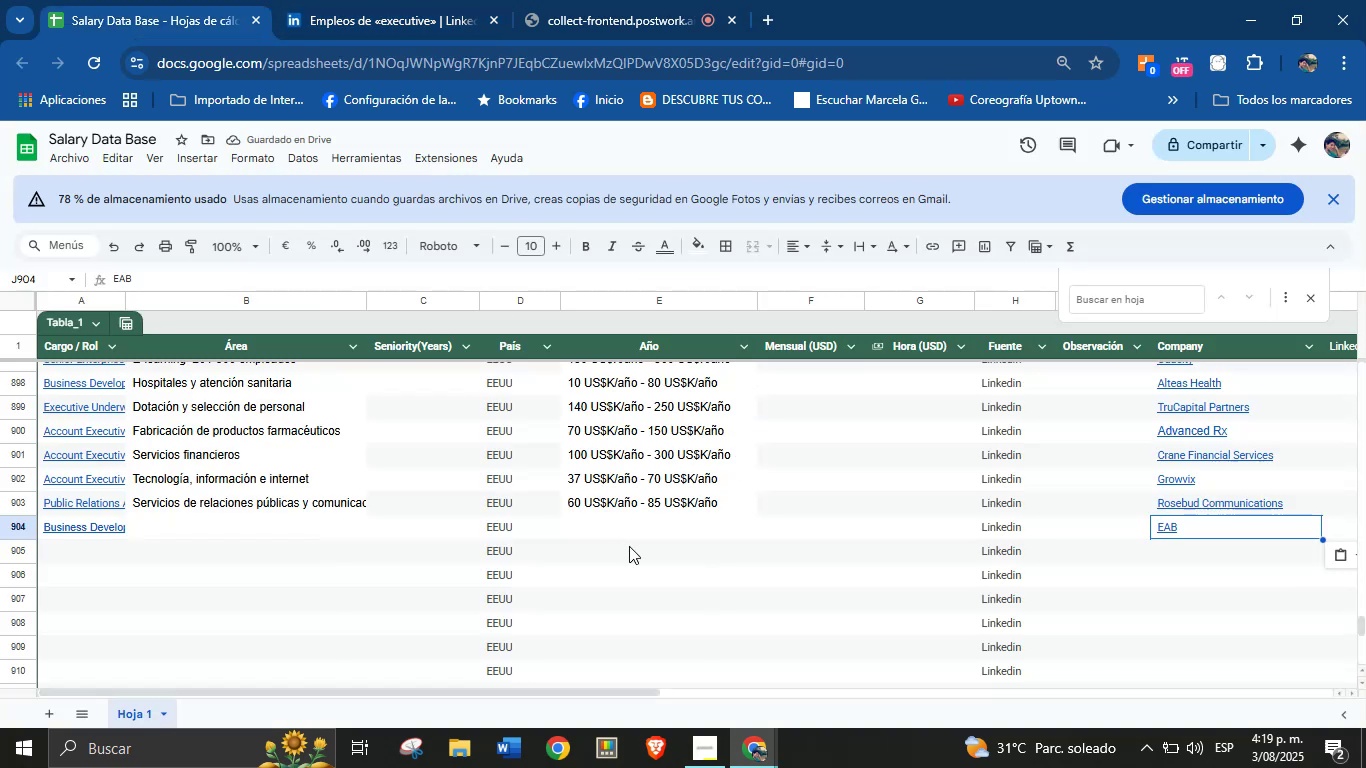 
key(Control+V)
 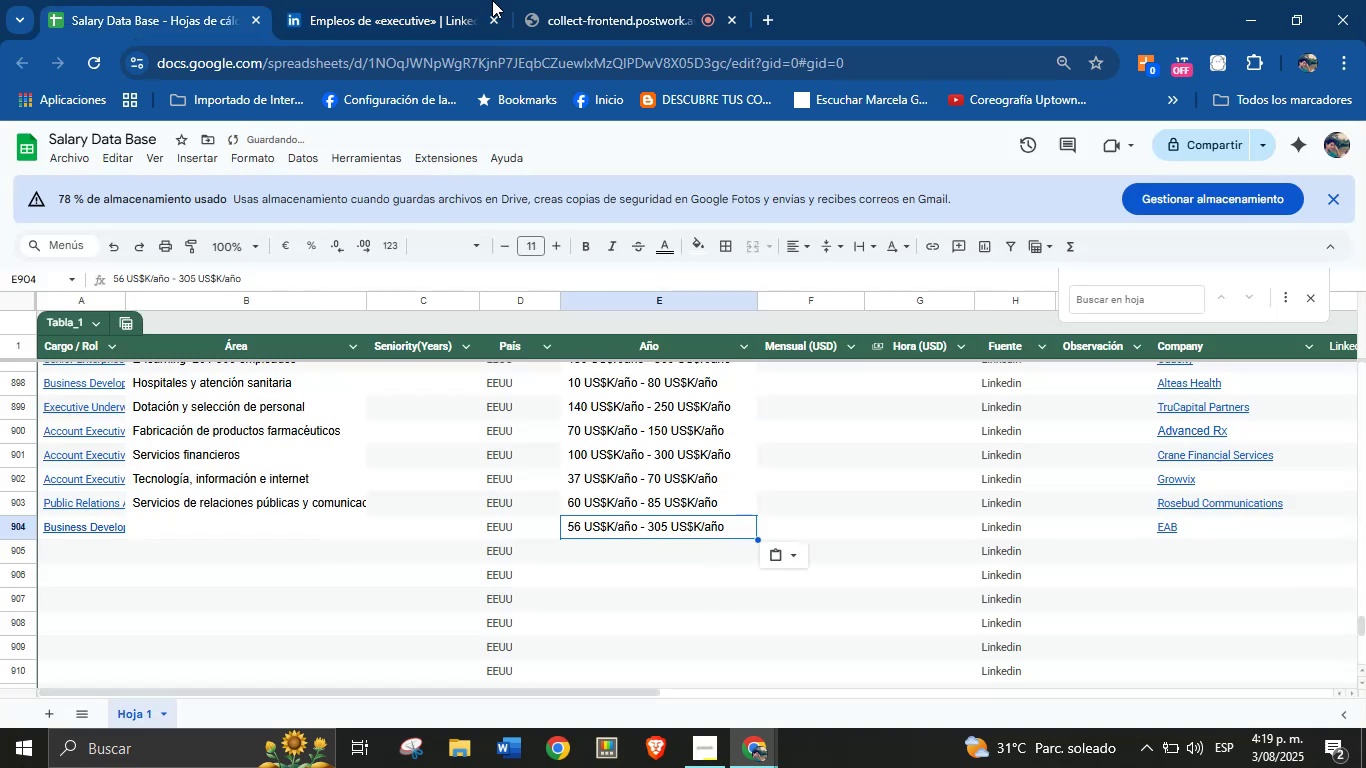 
left_click([431, 0])
 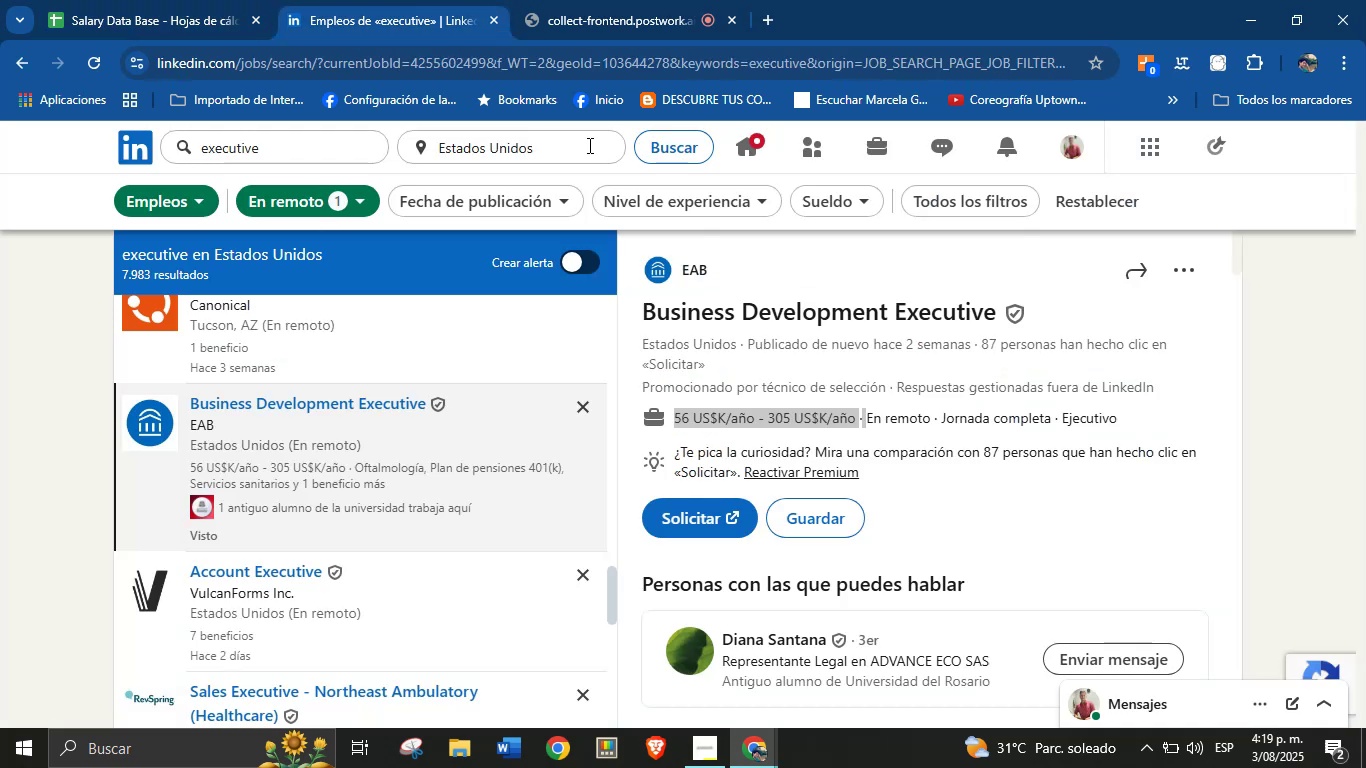 
scroll: coordinate [886, 569], scroll_direction: down, amount: 28.0
 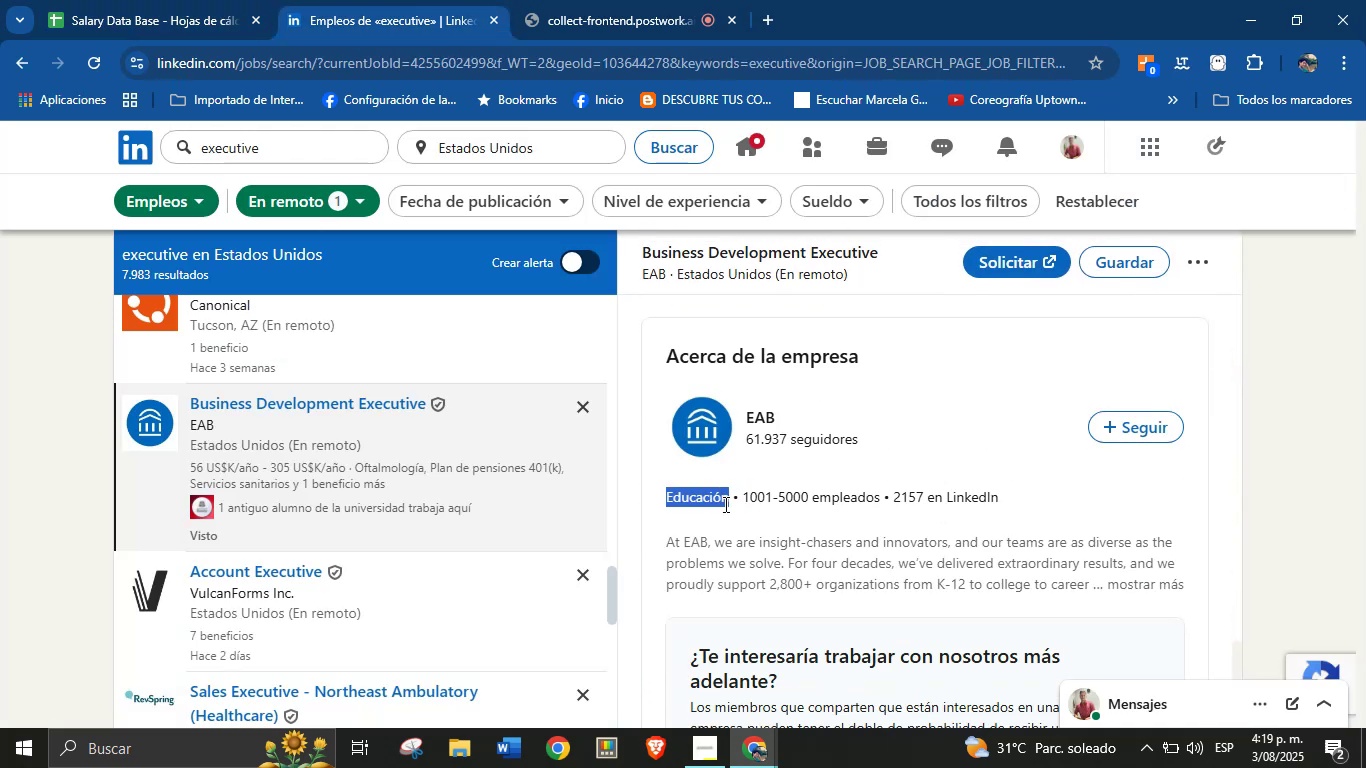 
key(Control+C)
 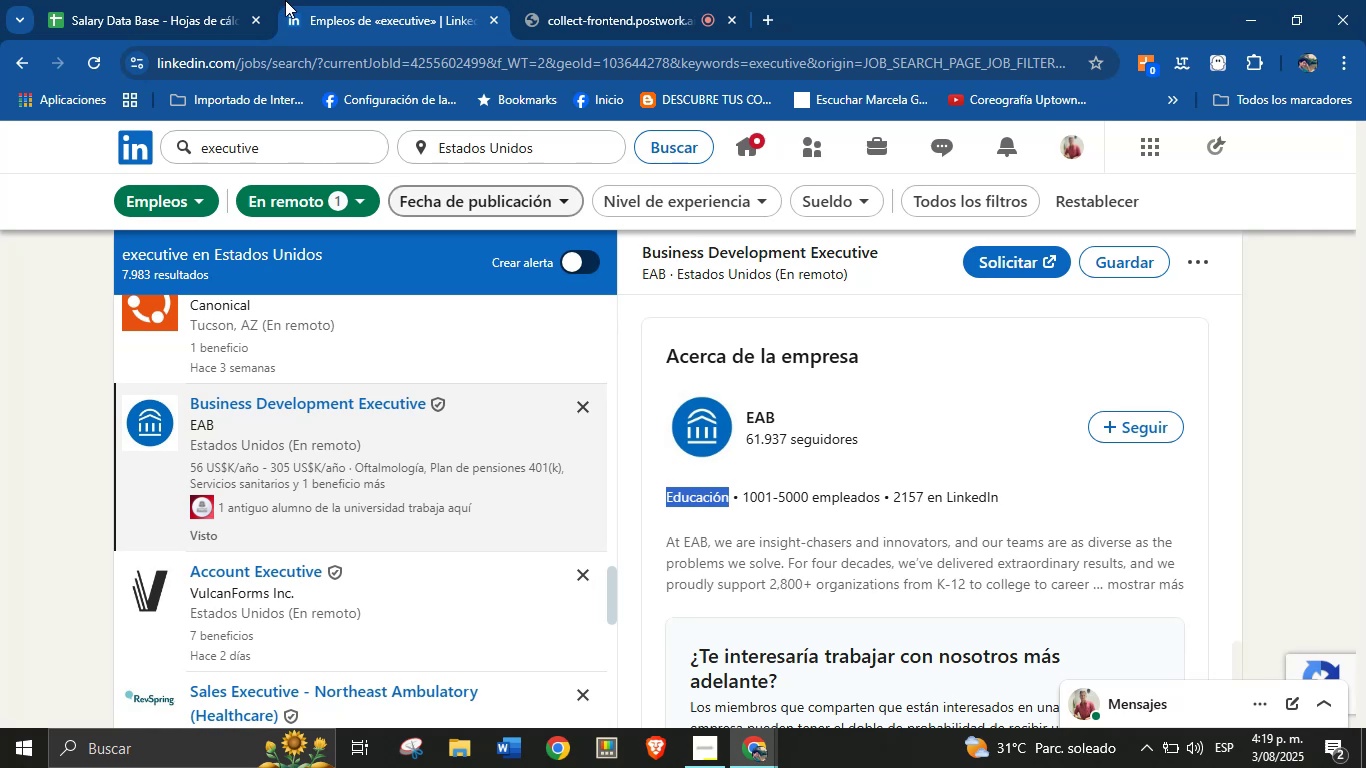 
left_click([220, 0])
 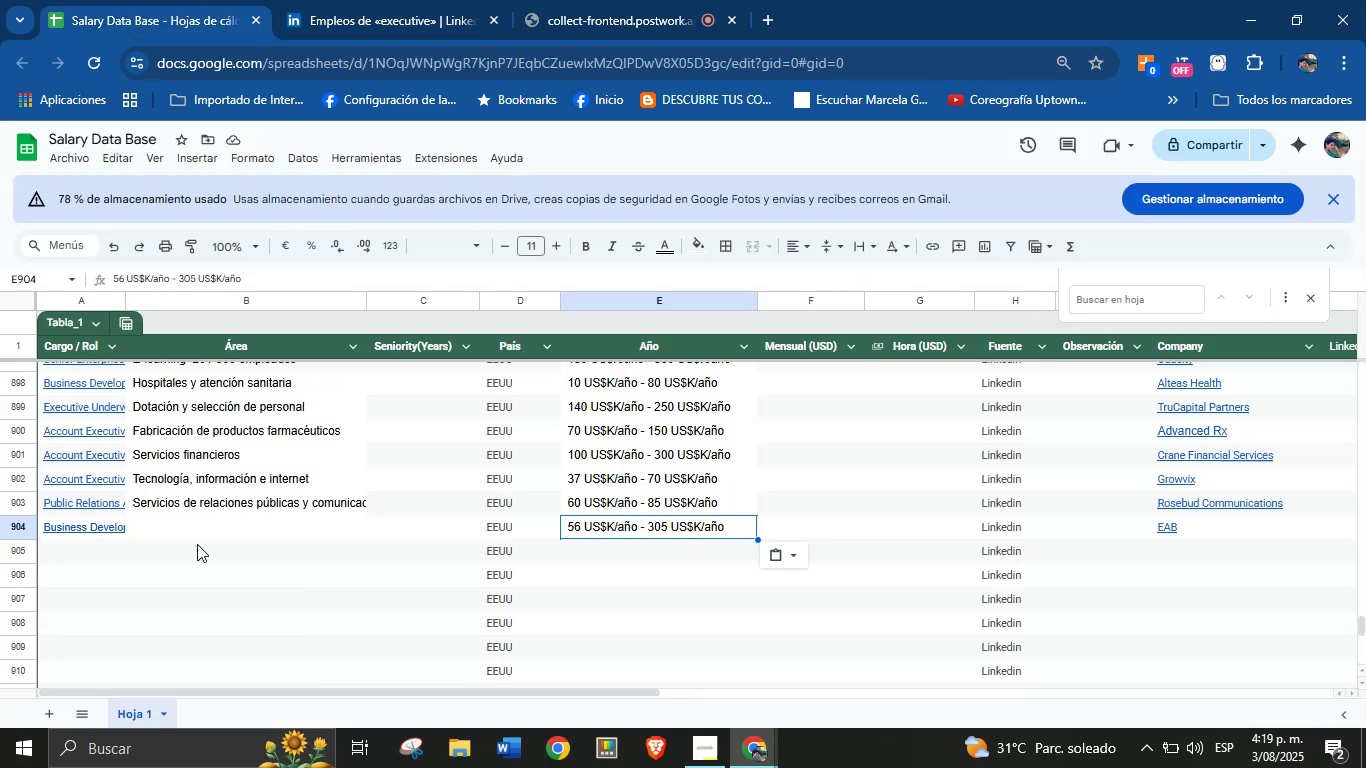 
left_click([196, 541])
 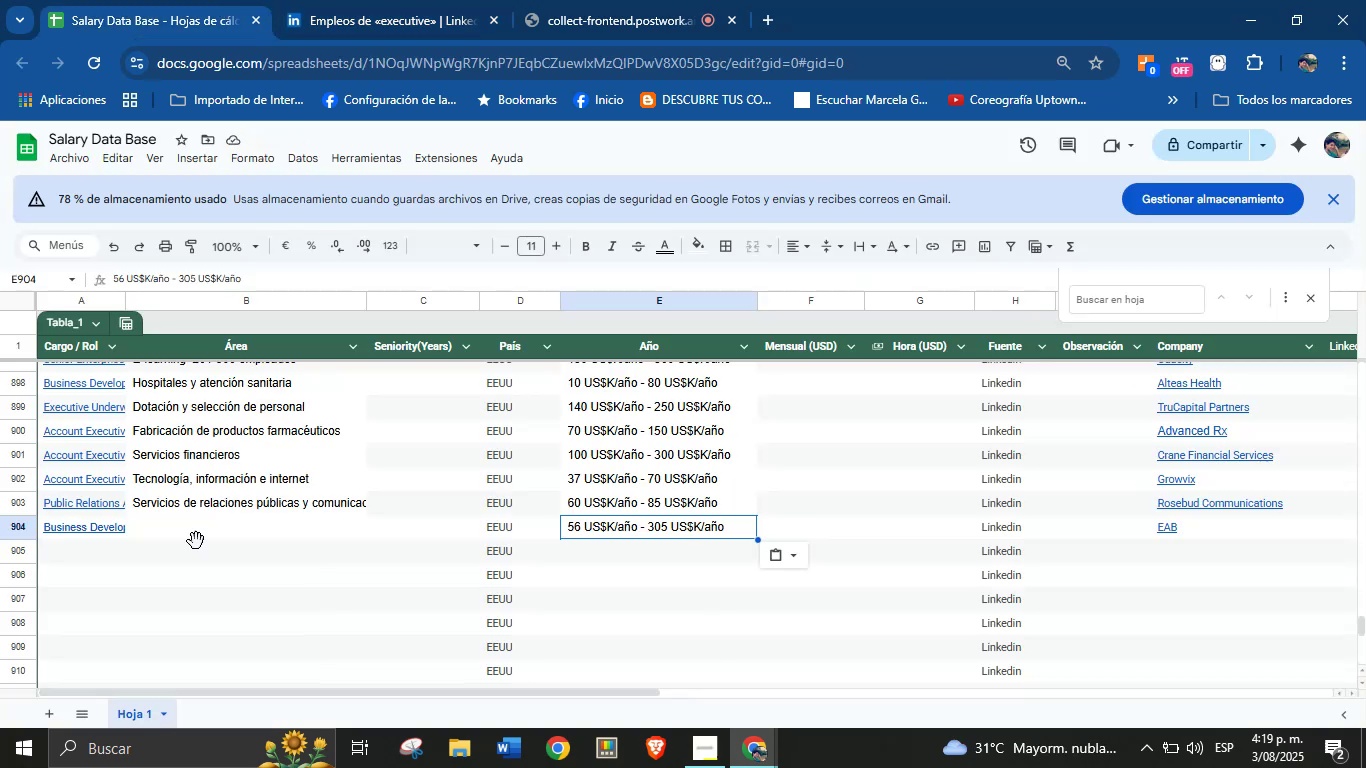 
hold_key(key=ControlLeft, duration=0.39)
 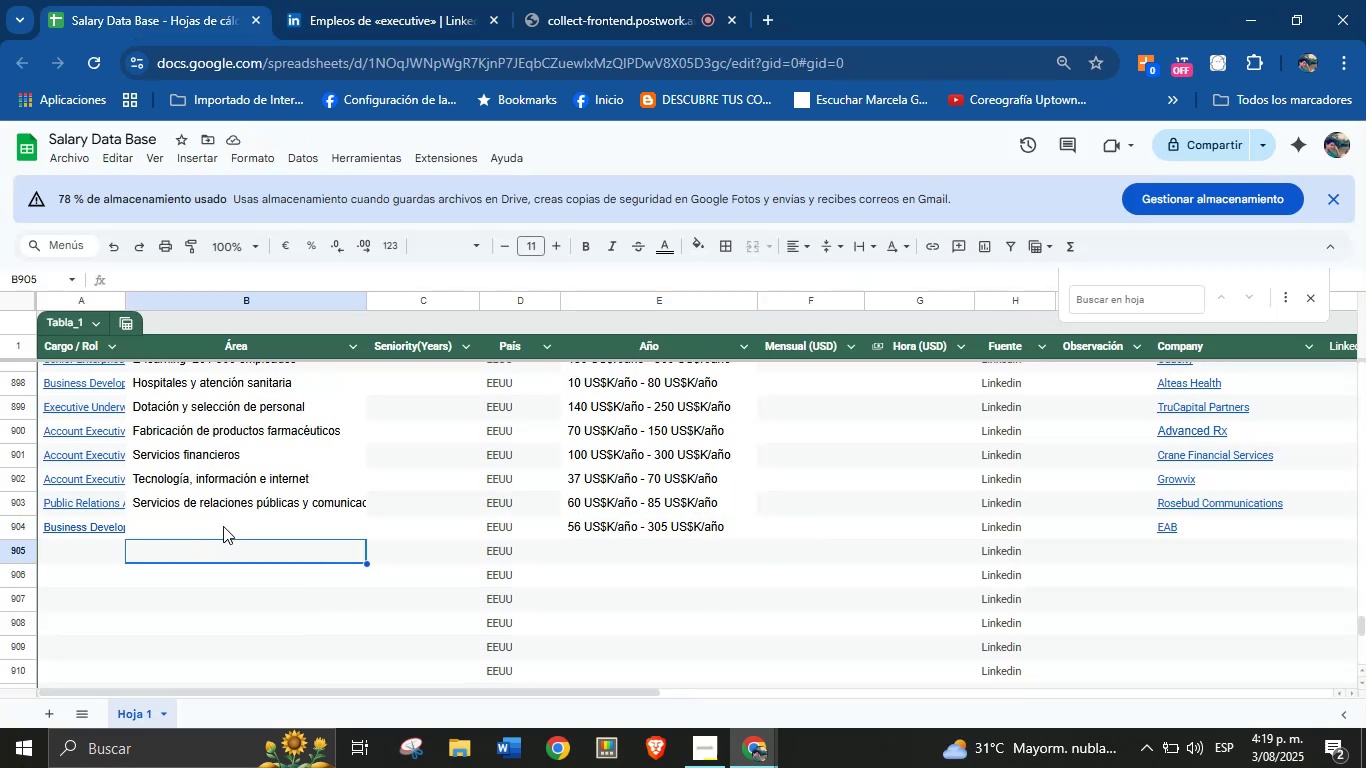 
left_click([223, 526])
 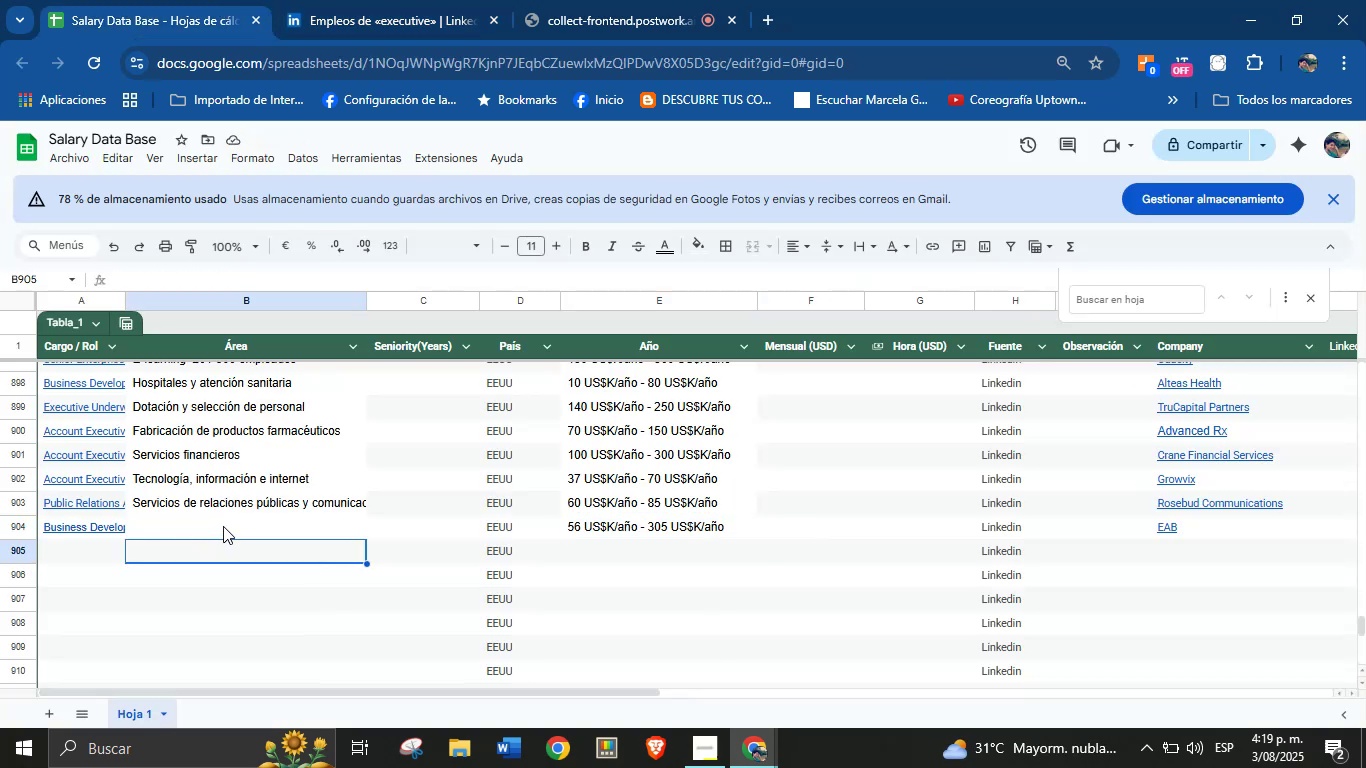 
key(Control+V)
 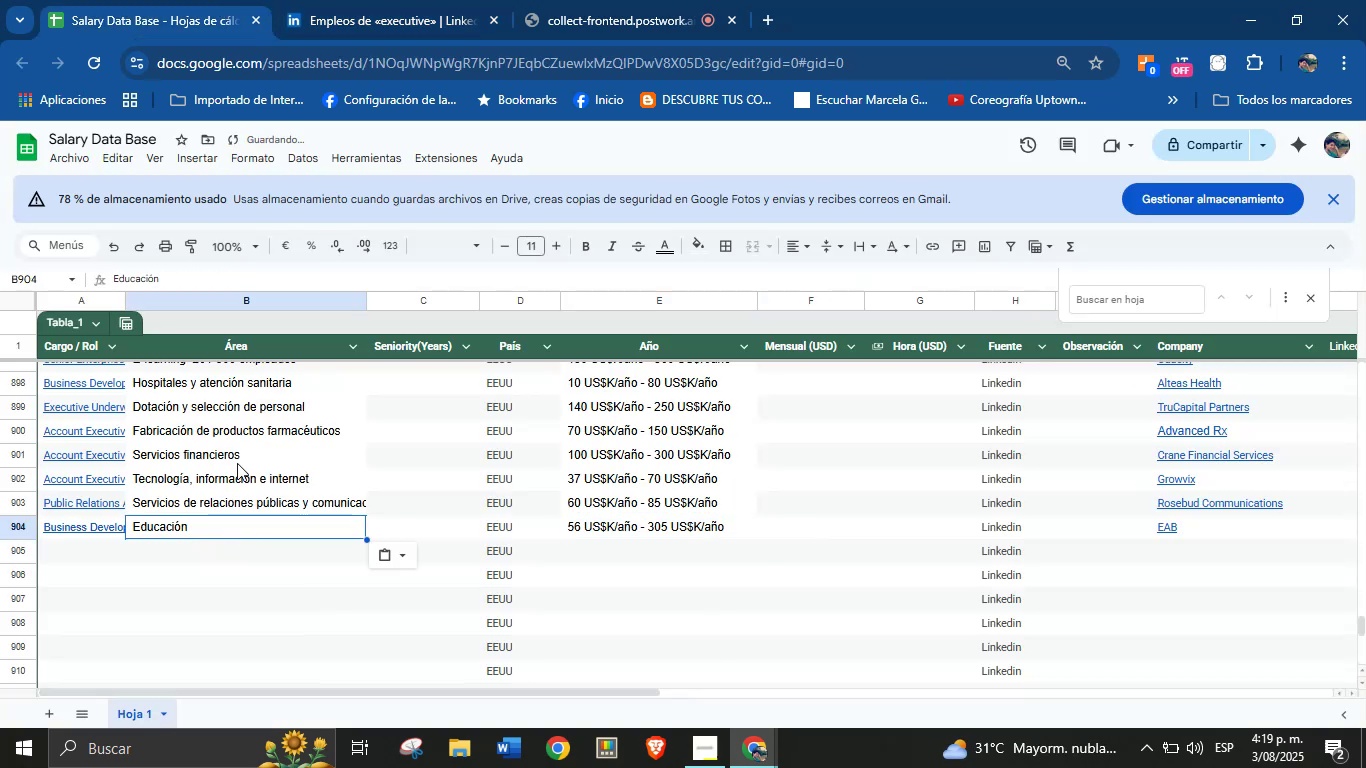 
left_click([593, 0])
 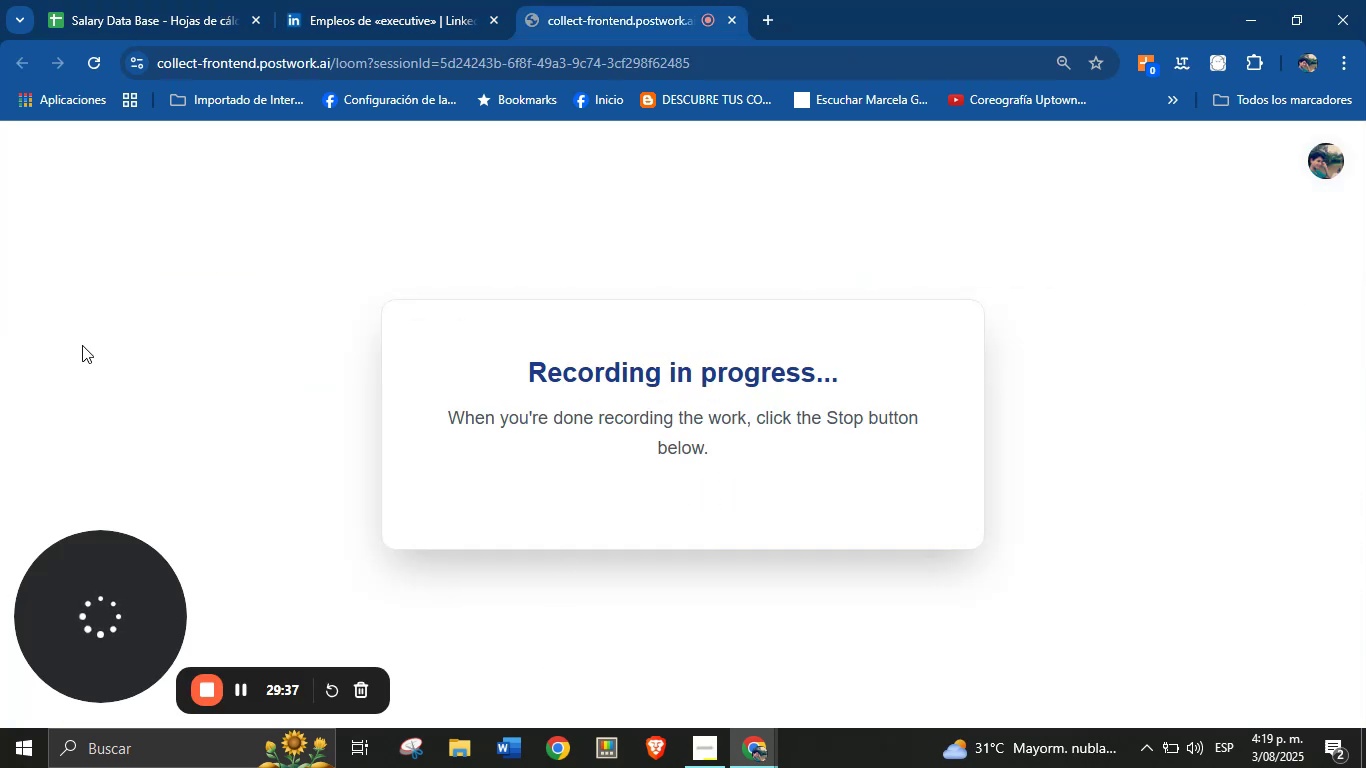 
left_click([141, 0])
 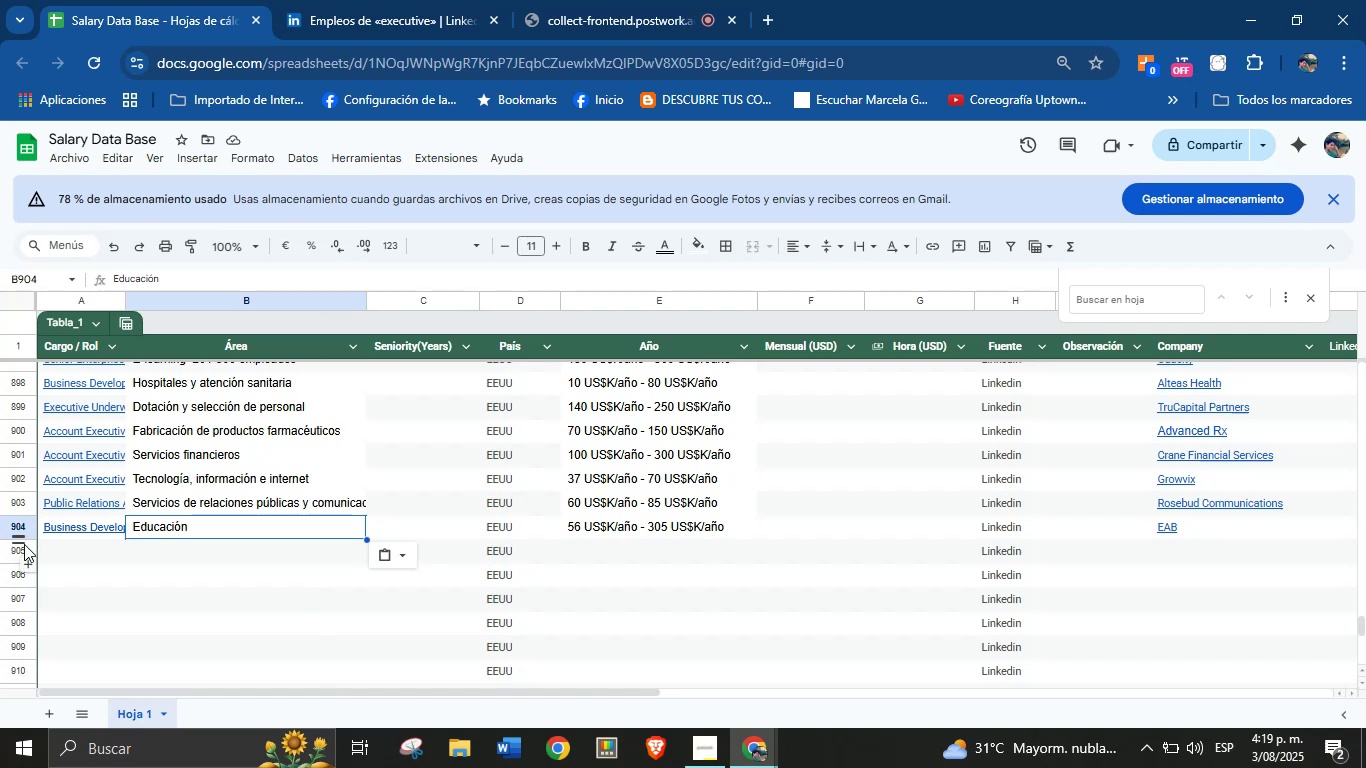 
left_click([62, 542])
 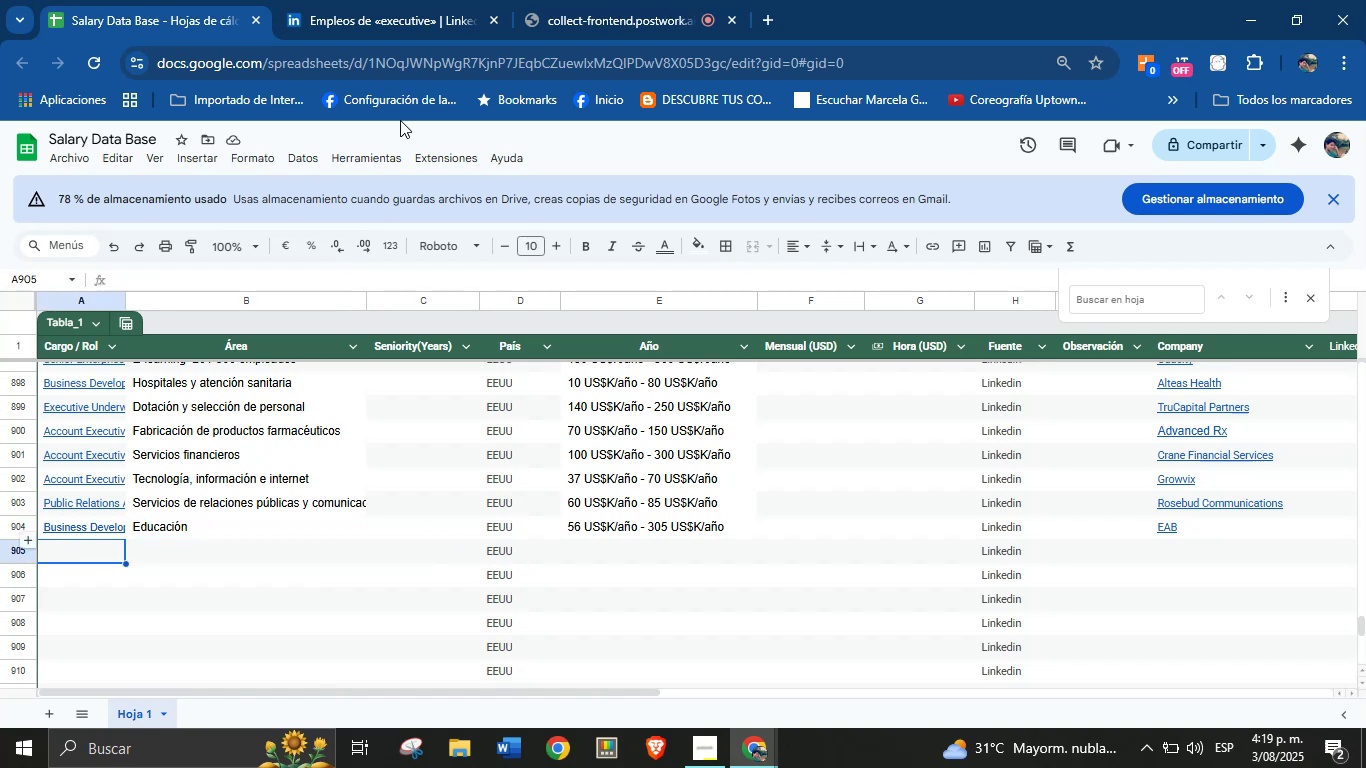 
left_click([403, 0])
 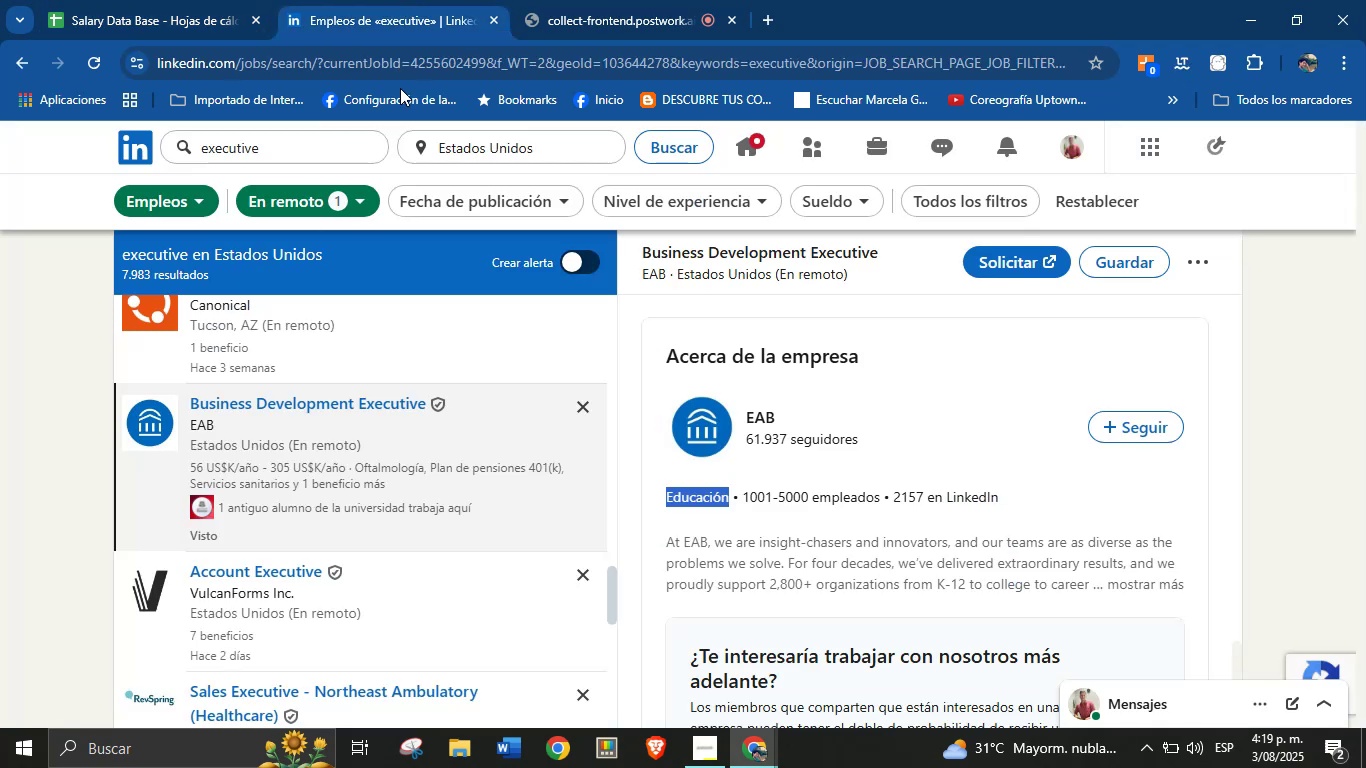 
scroll: coordinate [339, 527], scroll_direction: down, amount: 3.0
 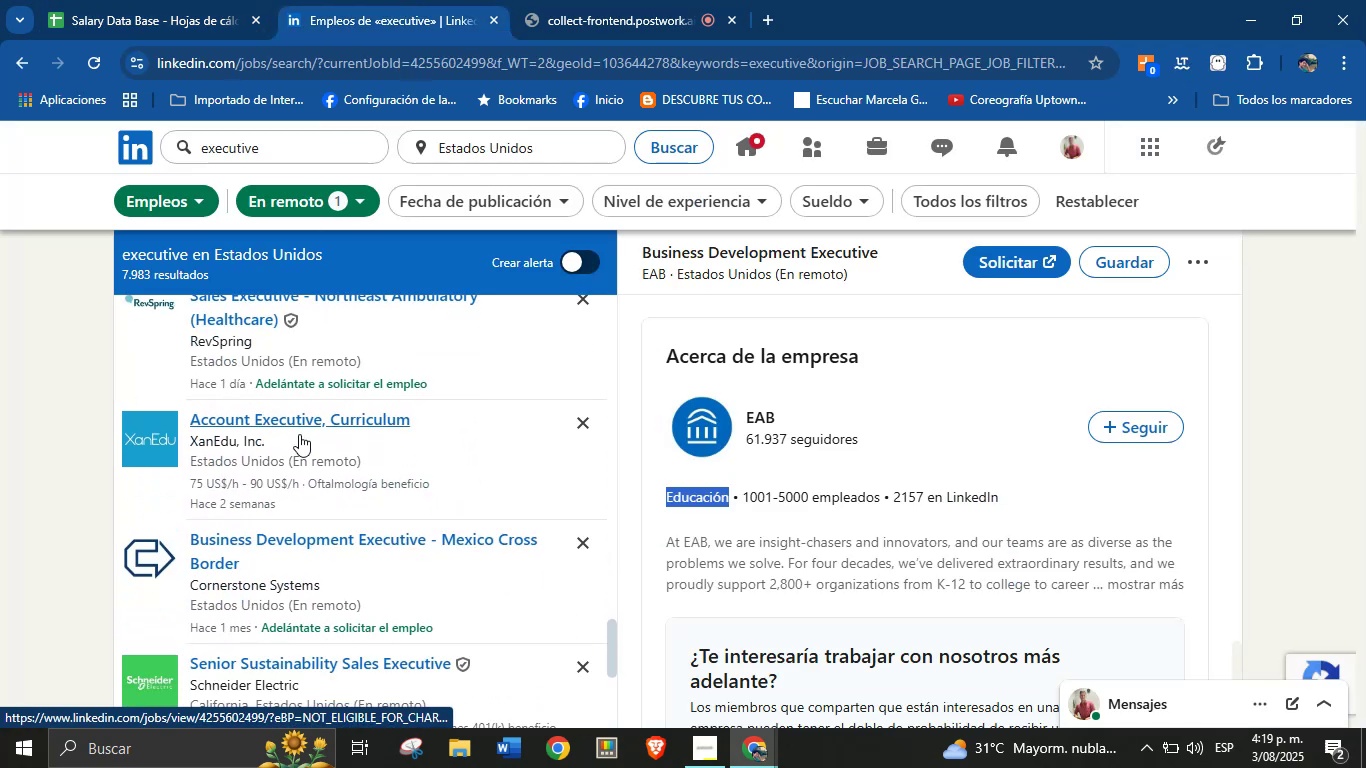 
left_click([280, 421])
 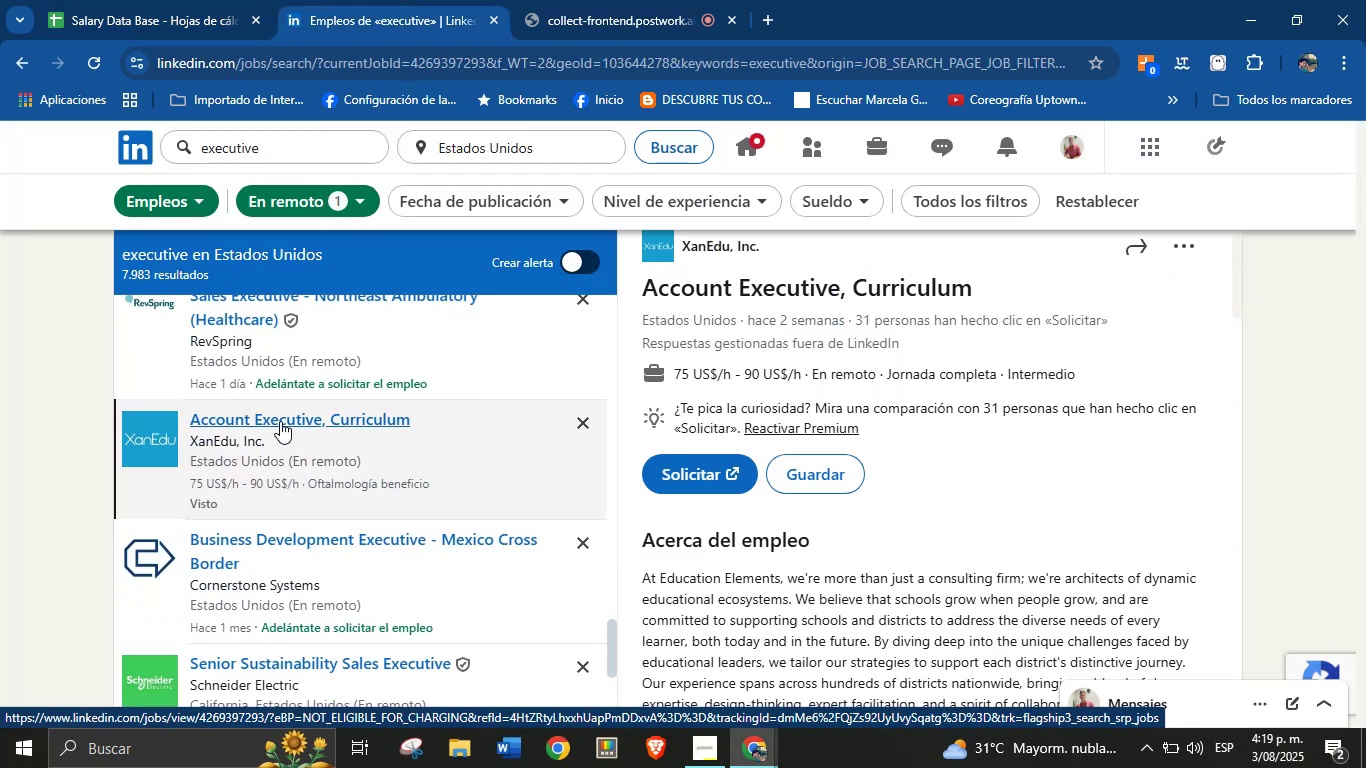 
wait(9.32)
 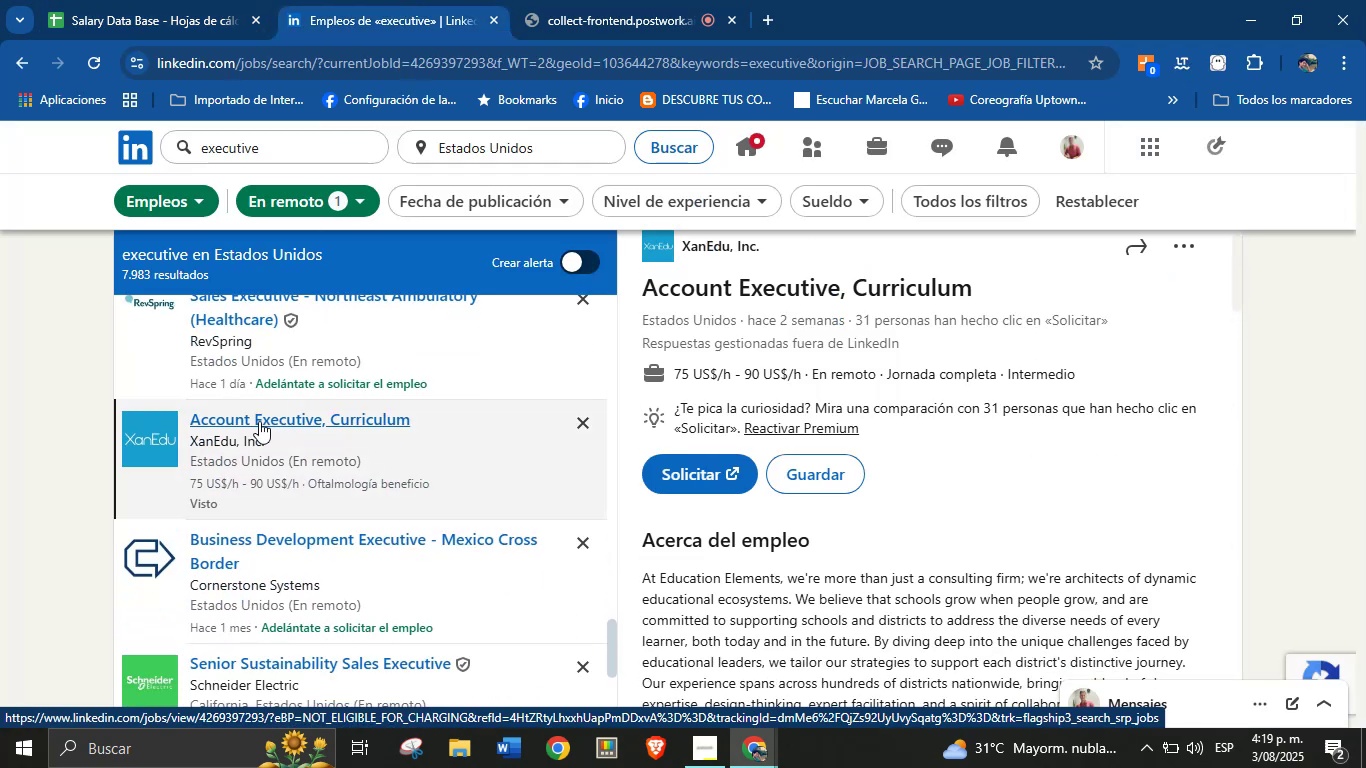 
key(Control+C)
 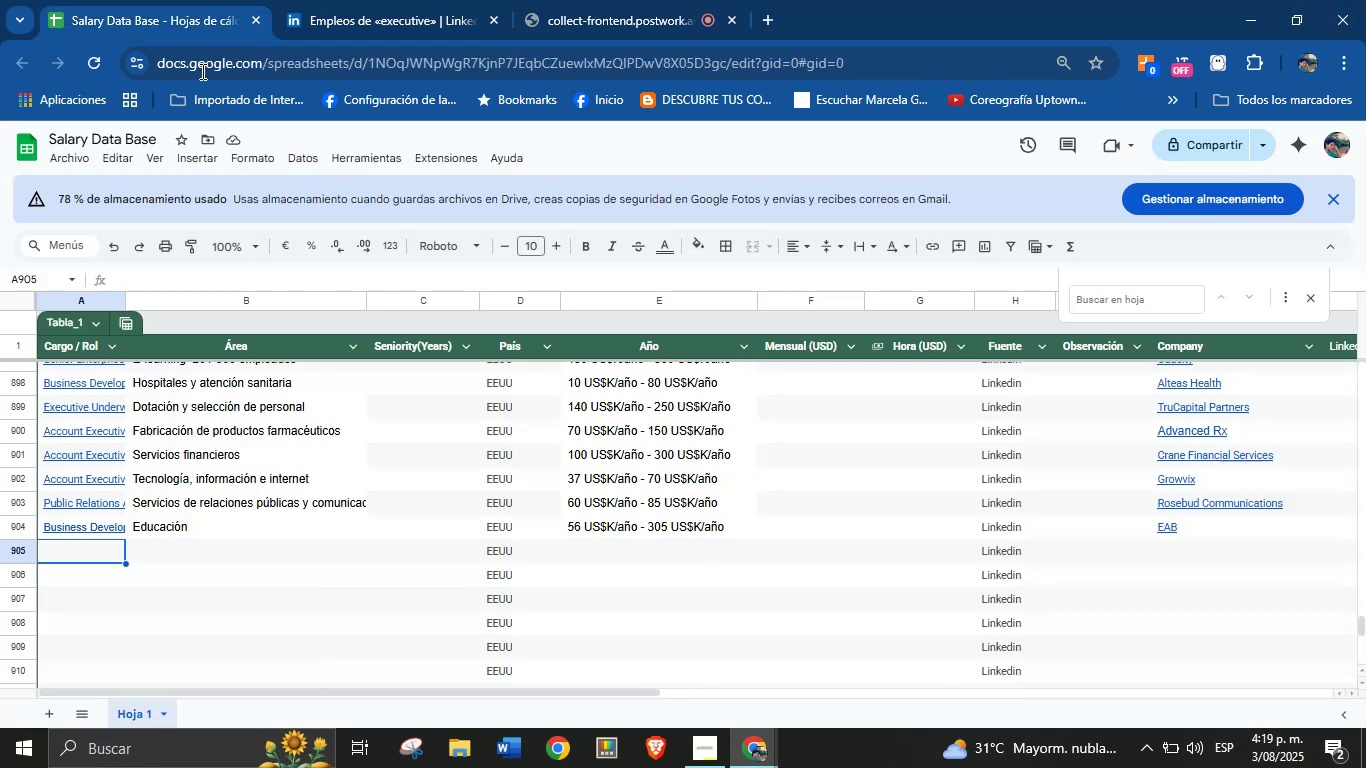 
left_click([89, 556])
 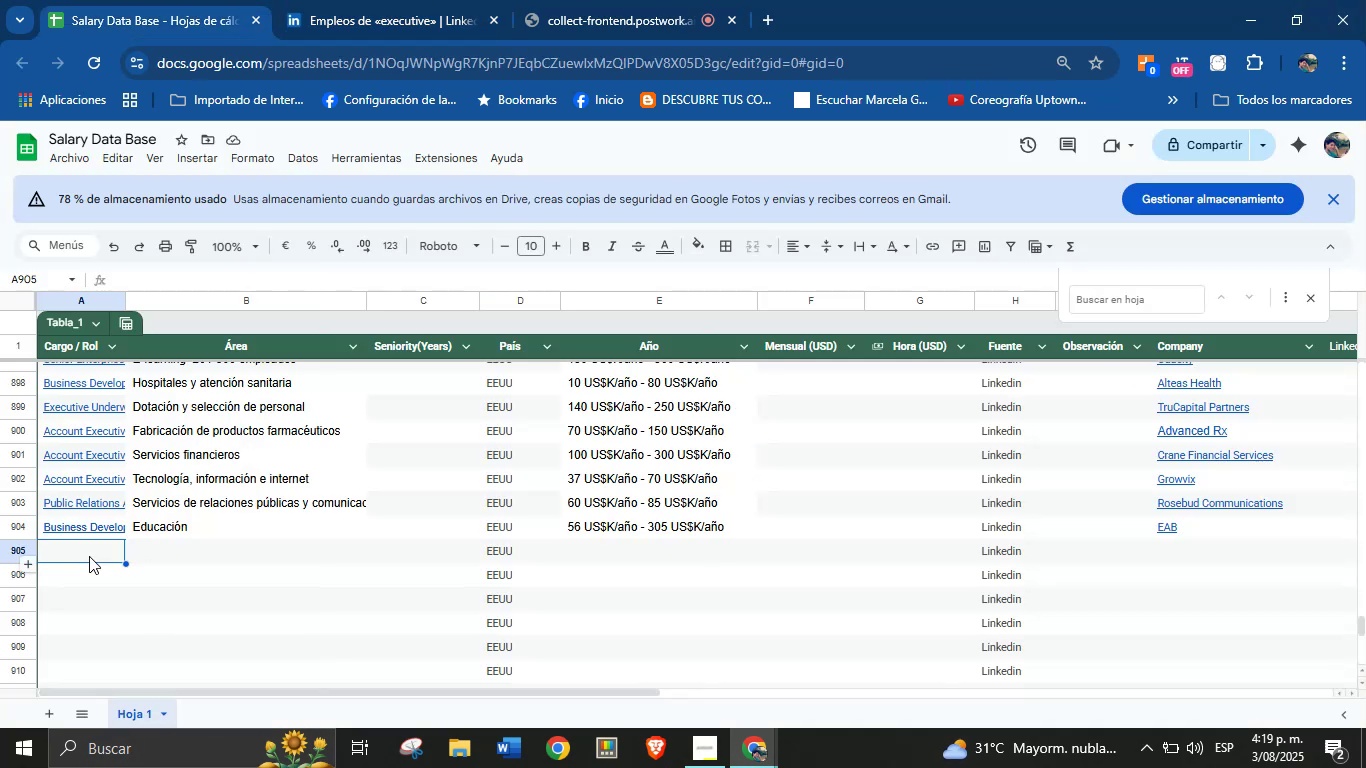 
key(Control+V)
 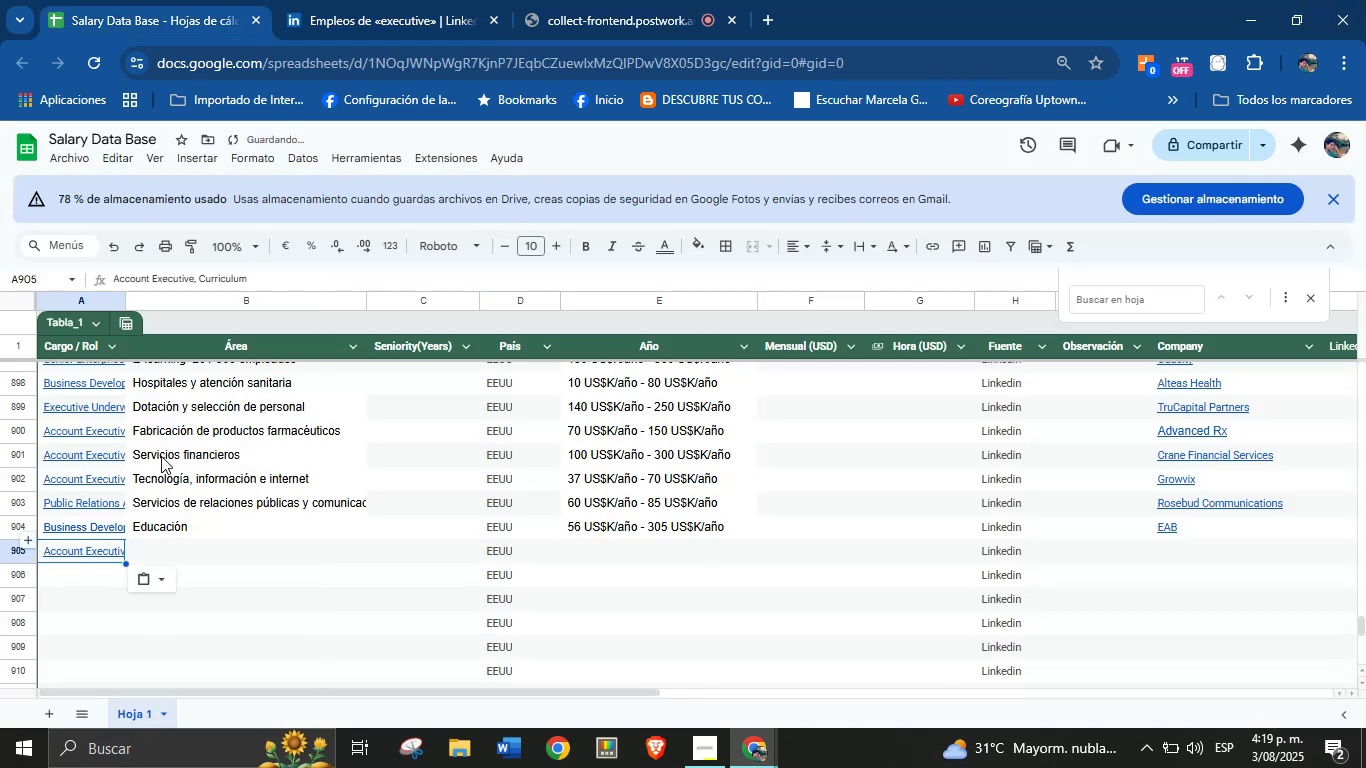 
left_click([445, 0])
 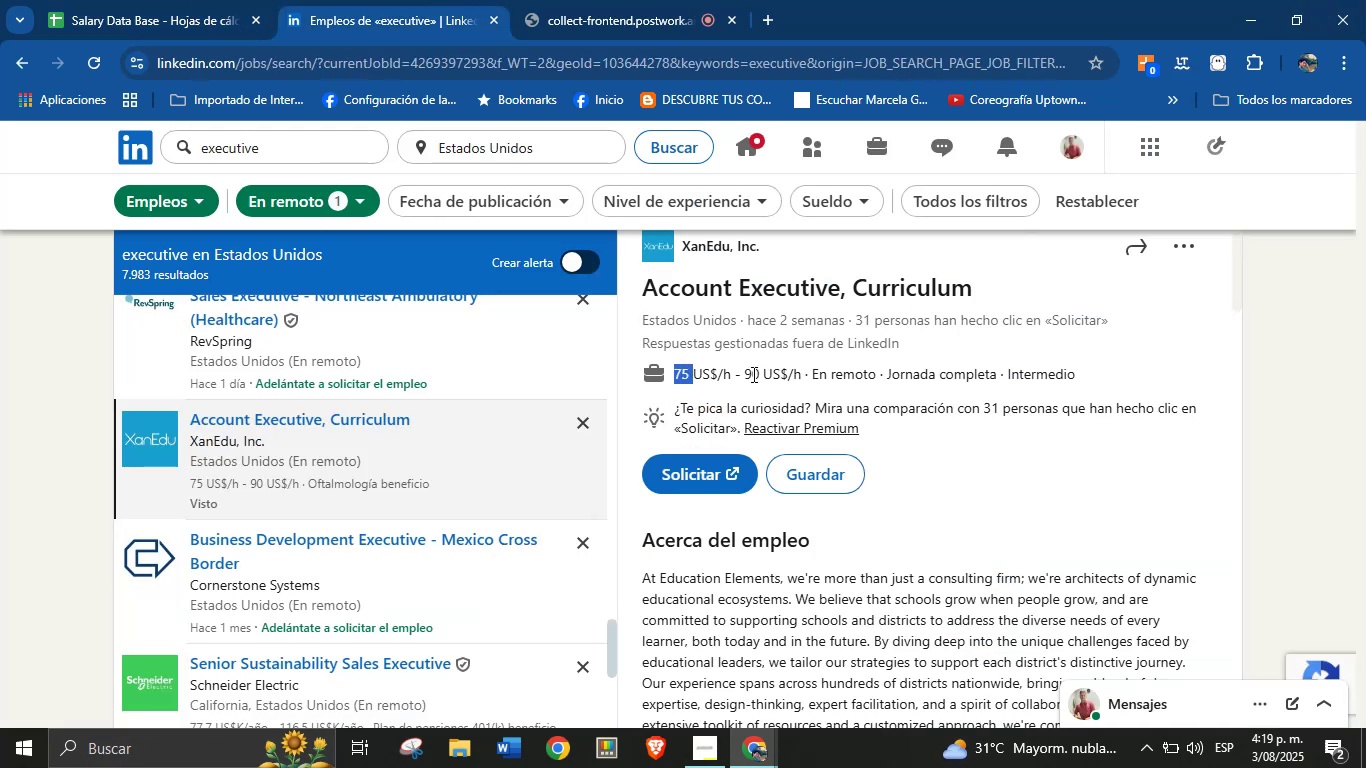 
key(Control+C)
 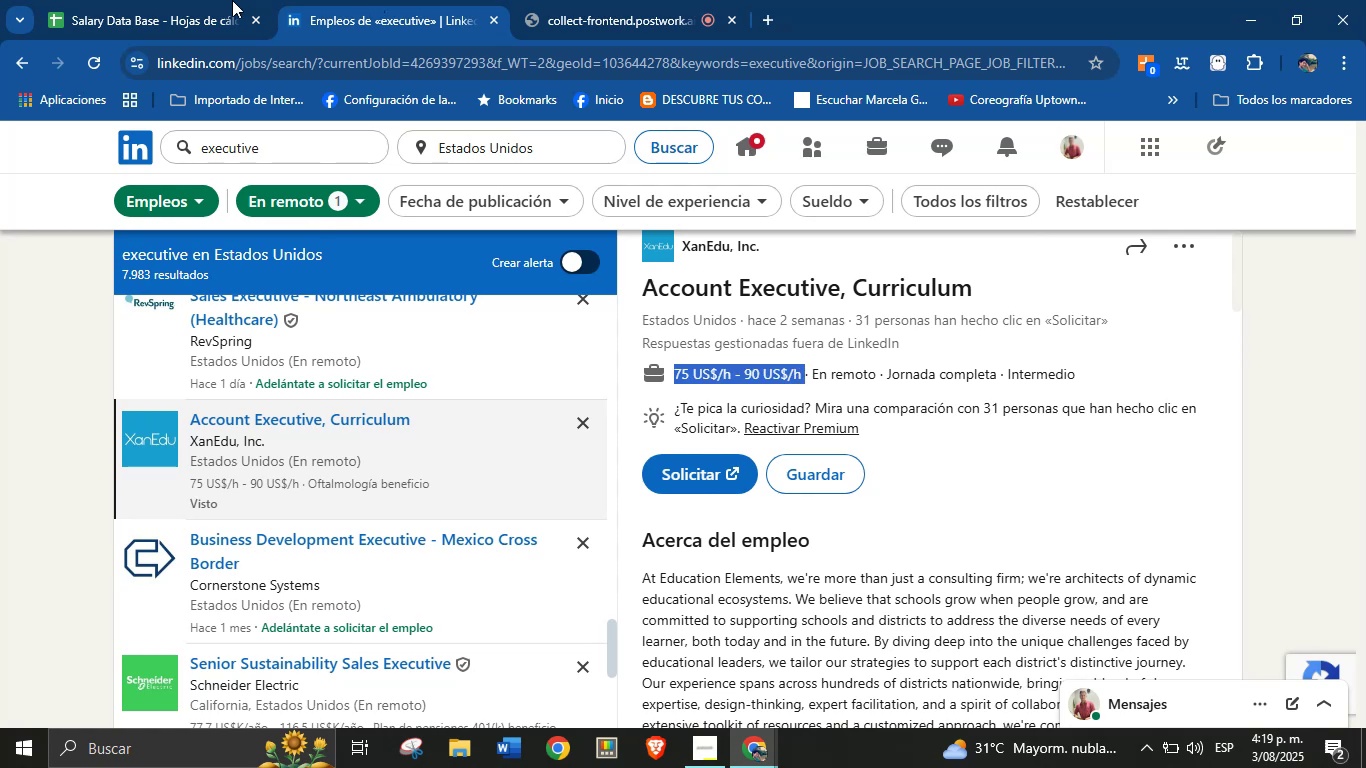 
left_click([196, 0])
 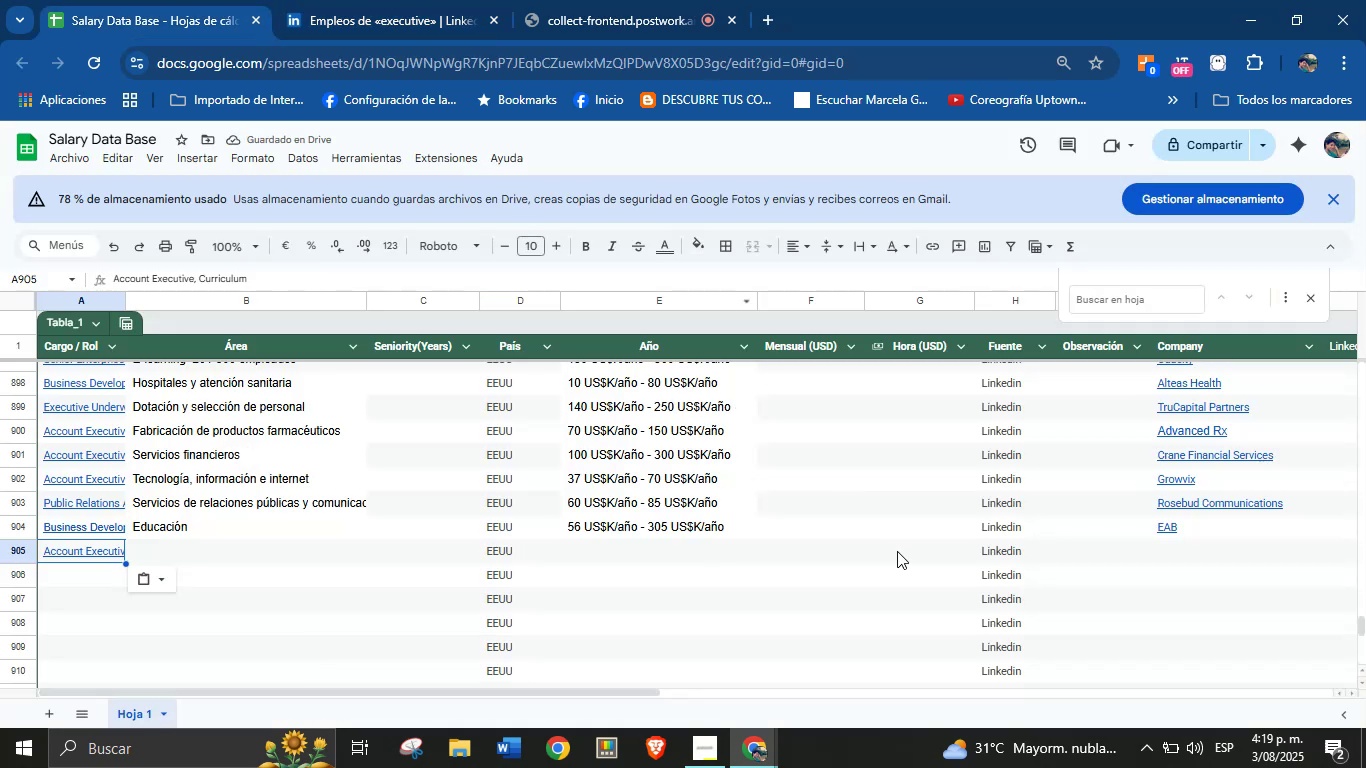 
left_click([906, 551])
 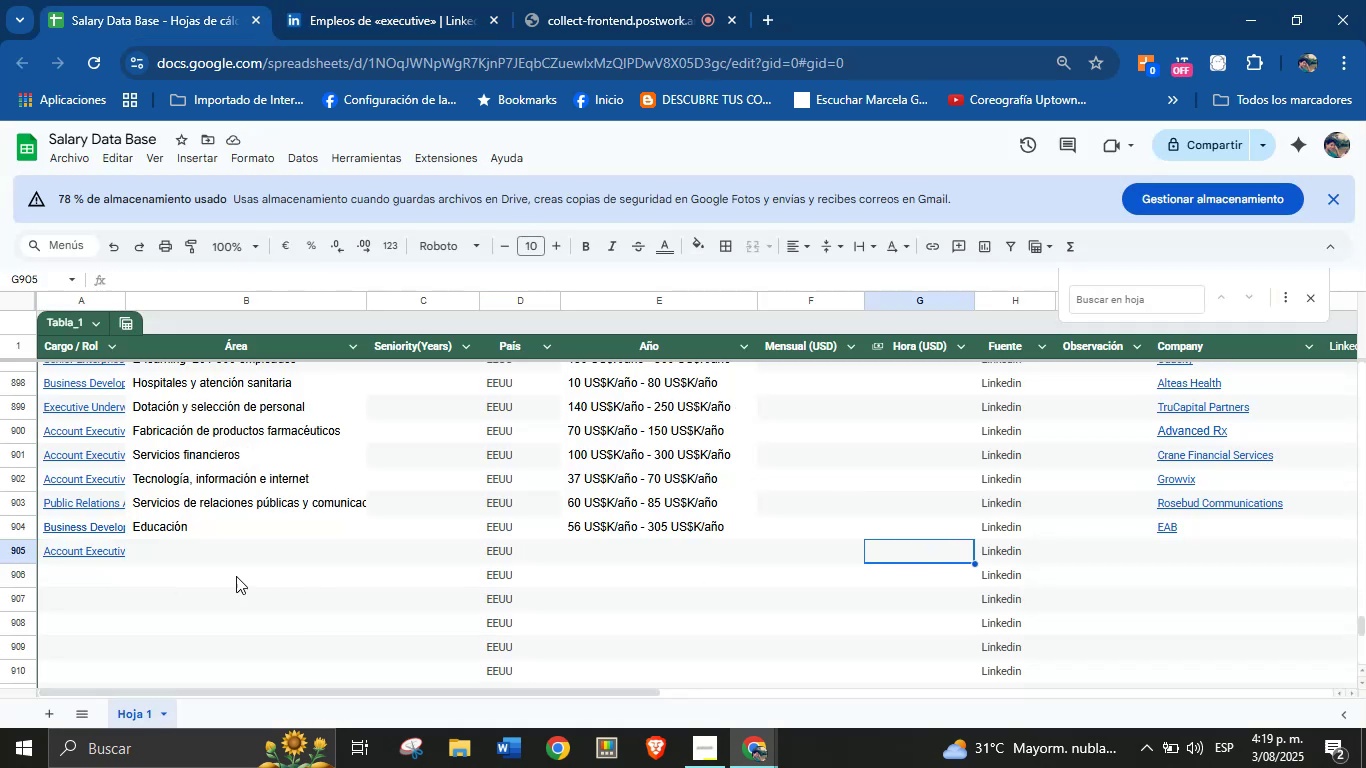 
left_click([194, 560])
 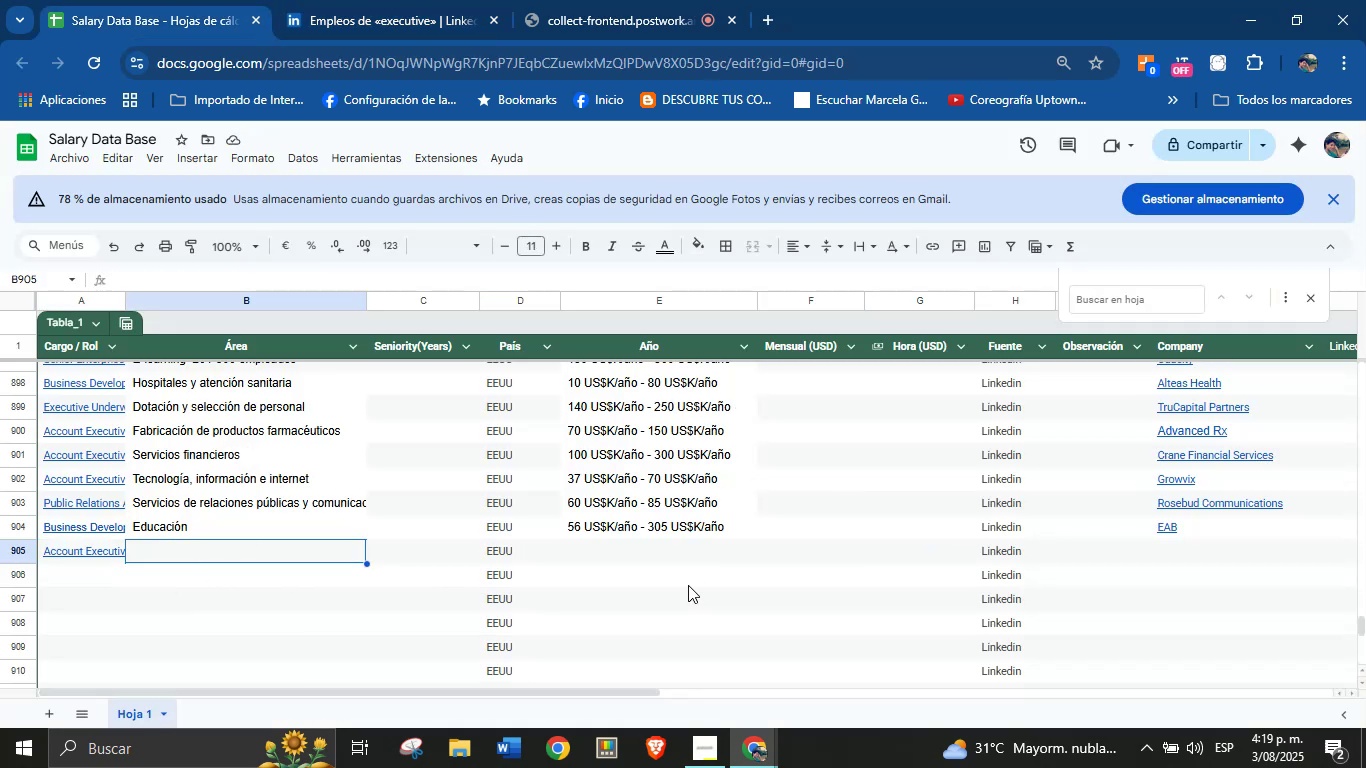 
left_click([675, 562])
 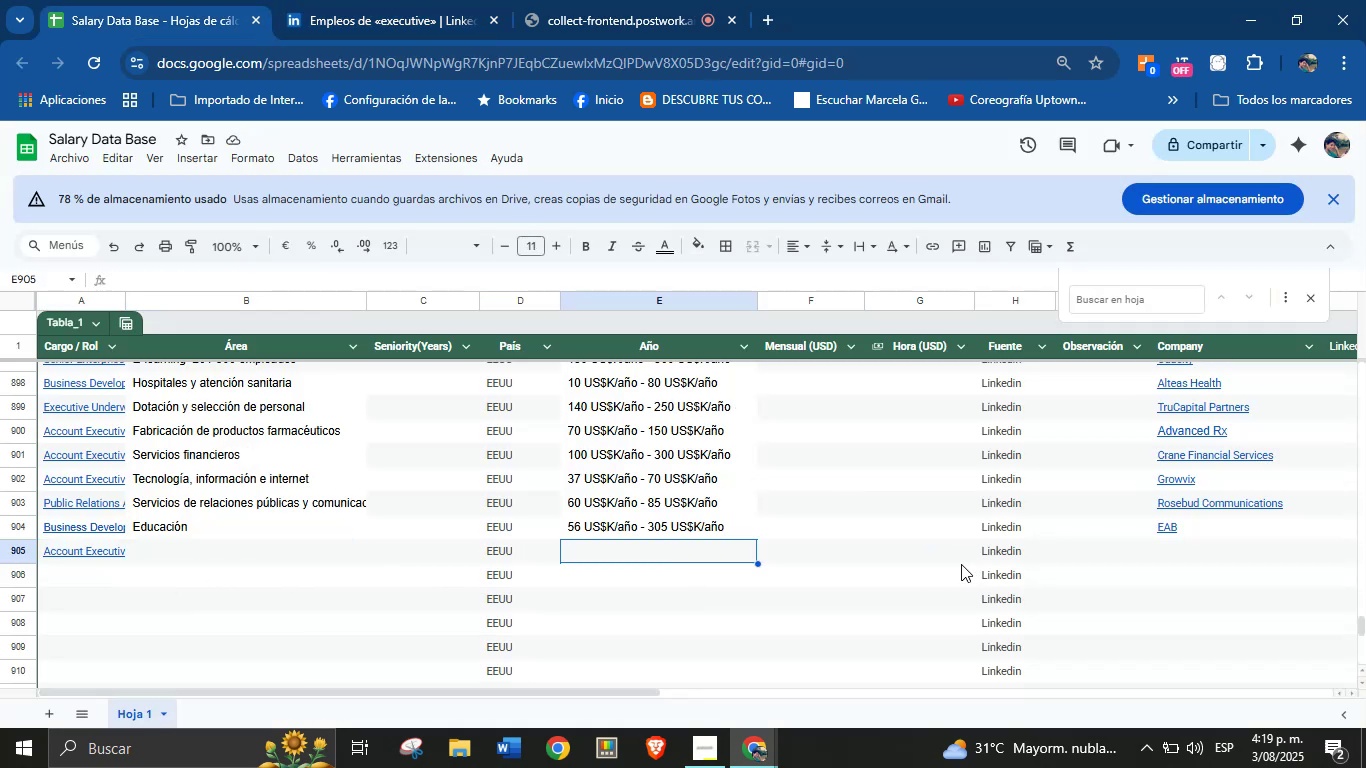 
key(Control+V)
 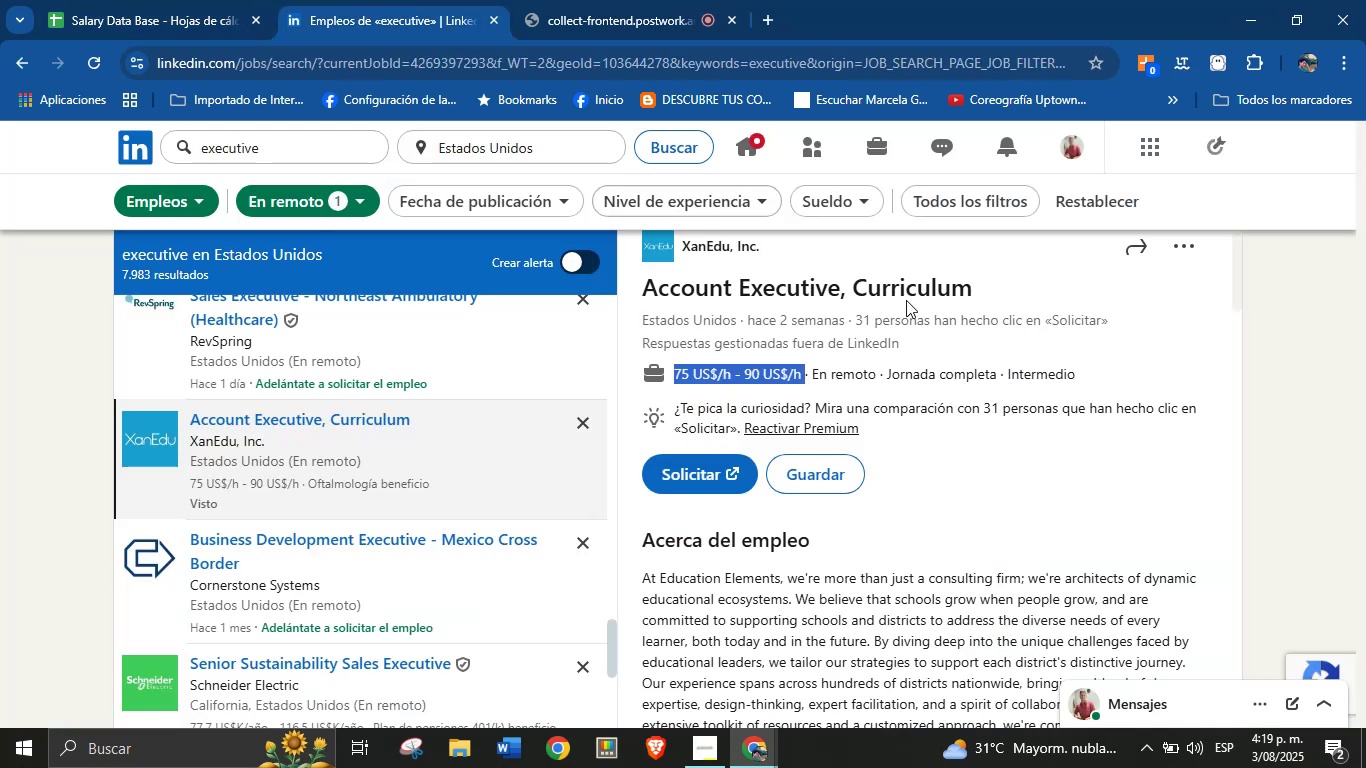 
left_click([812, 251])
 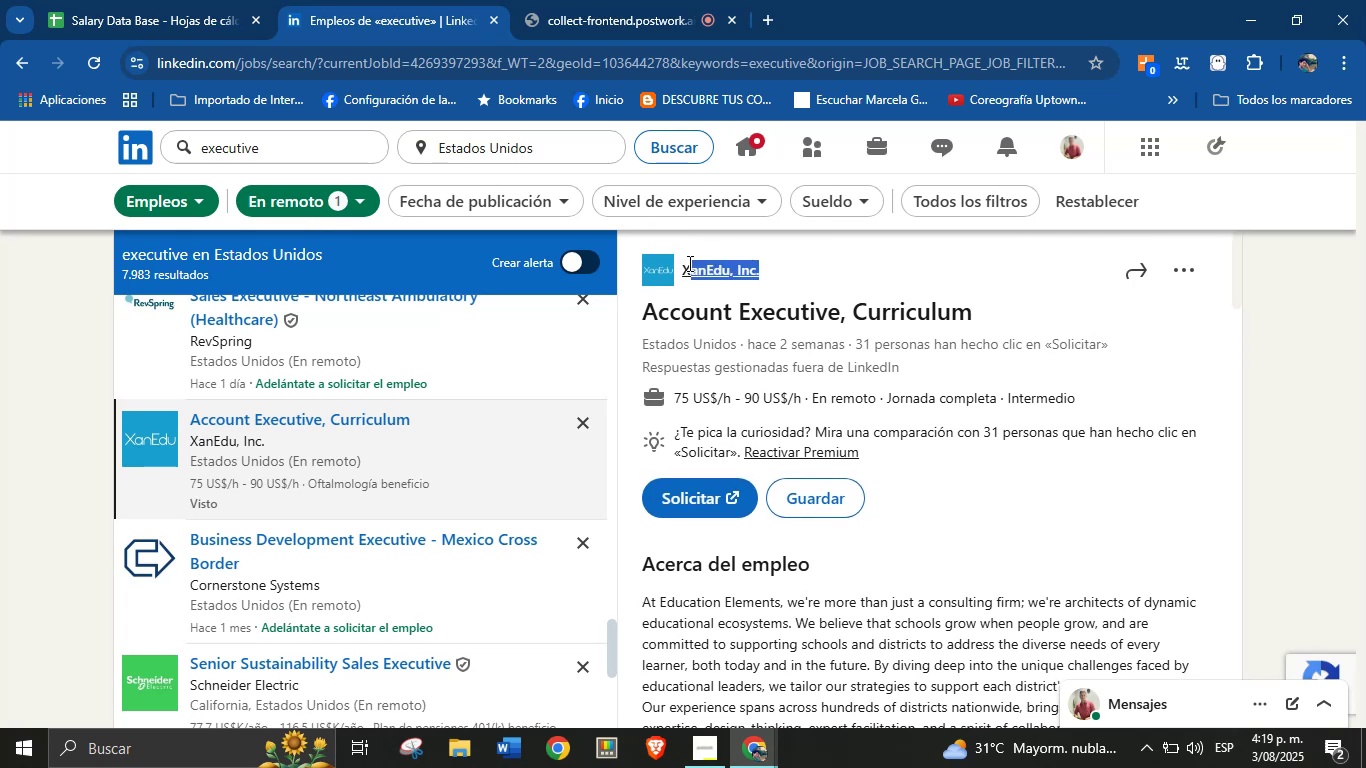 
key(Control+C)
 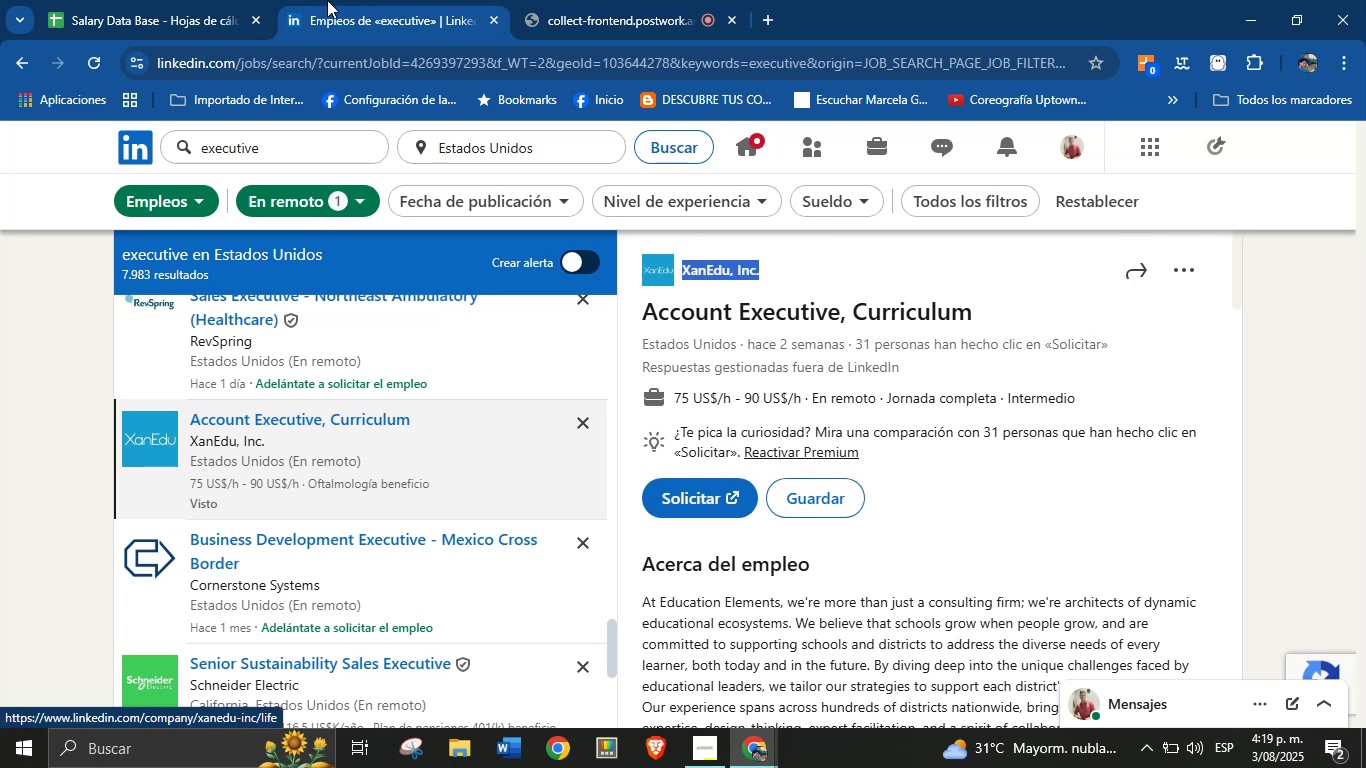 
left_click([297, 0])
 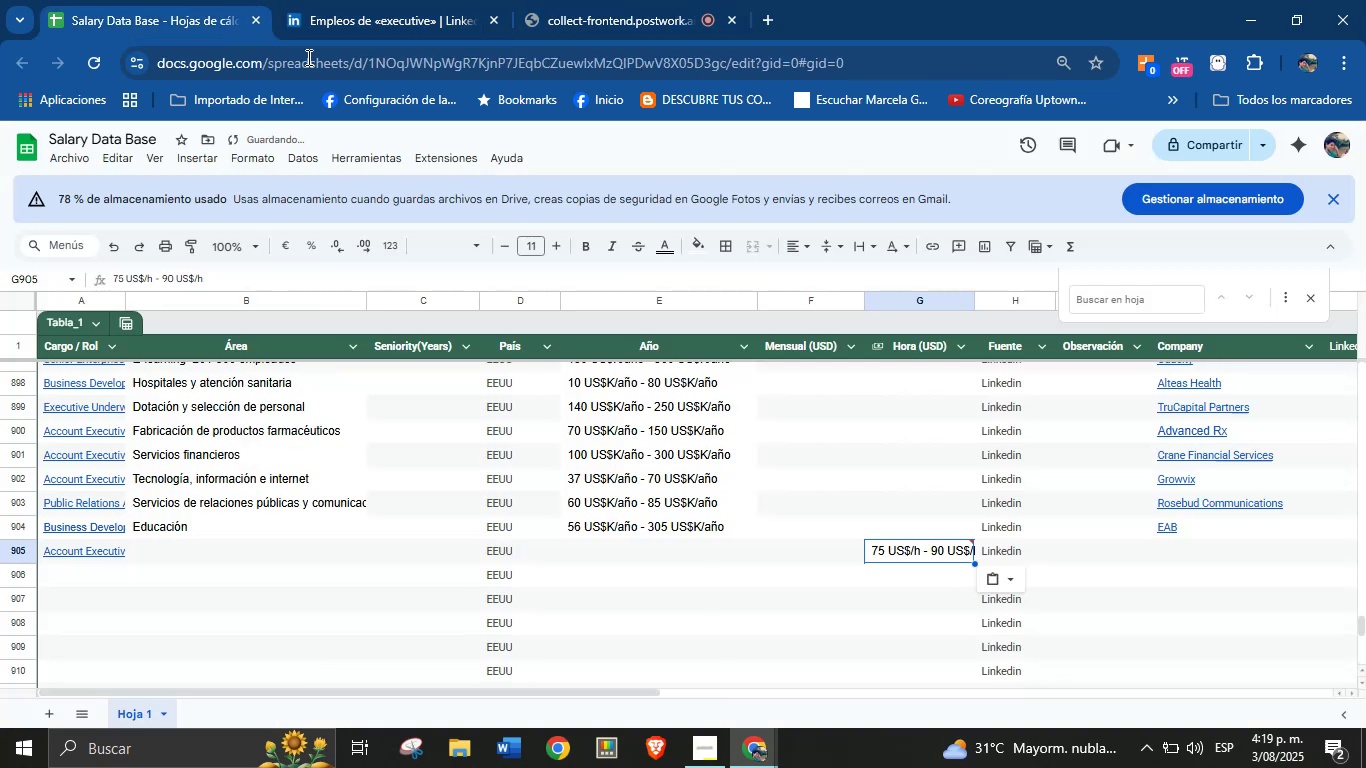 
left_click([1189, 561])
 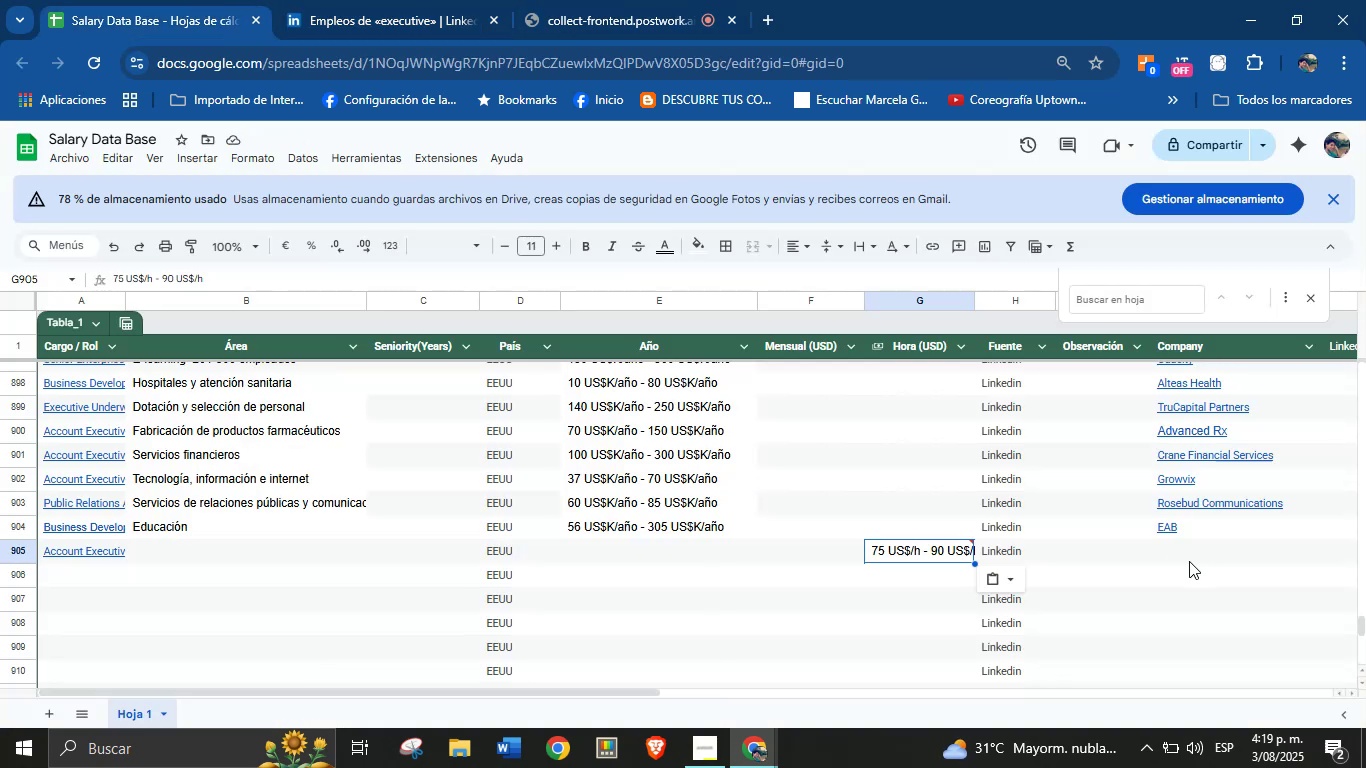 
key(Control+V)
 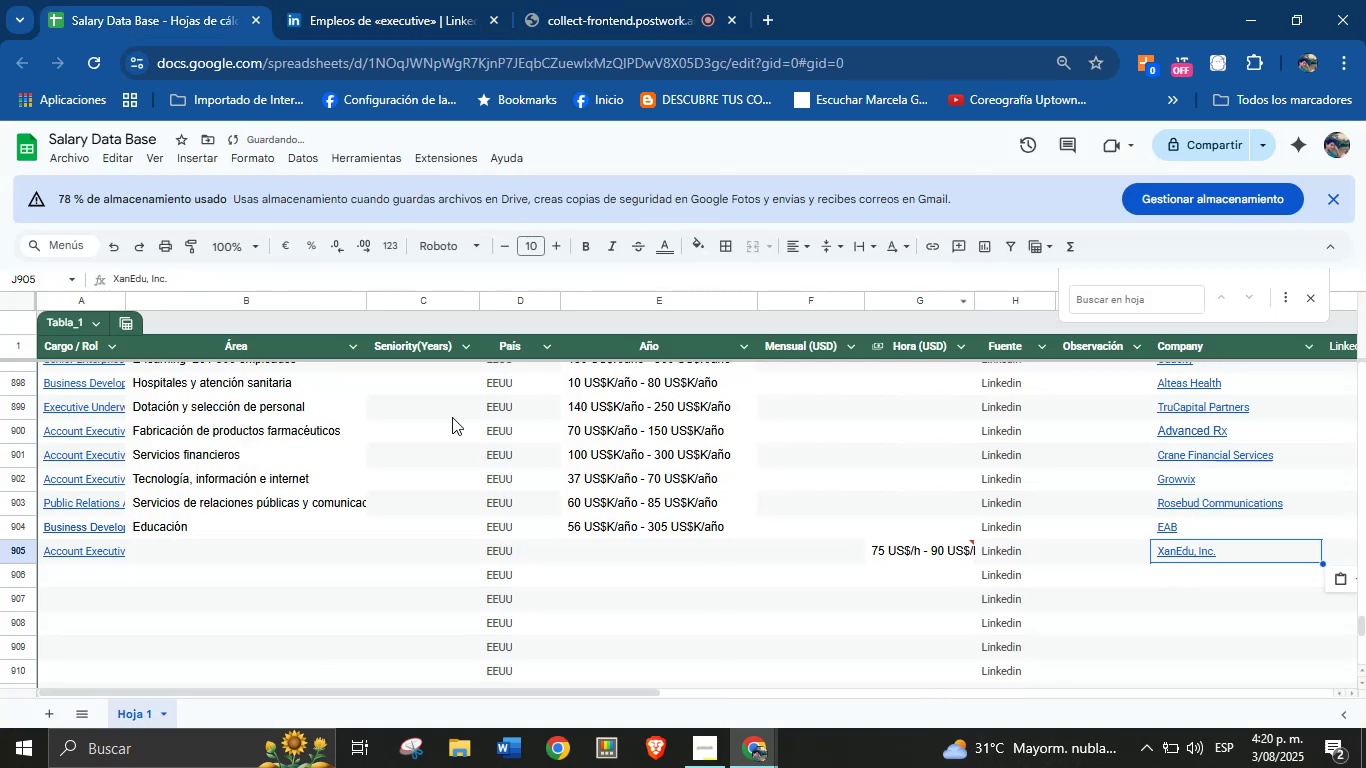 
left_click([354, 0])
 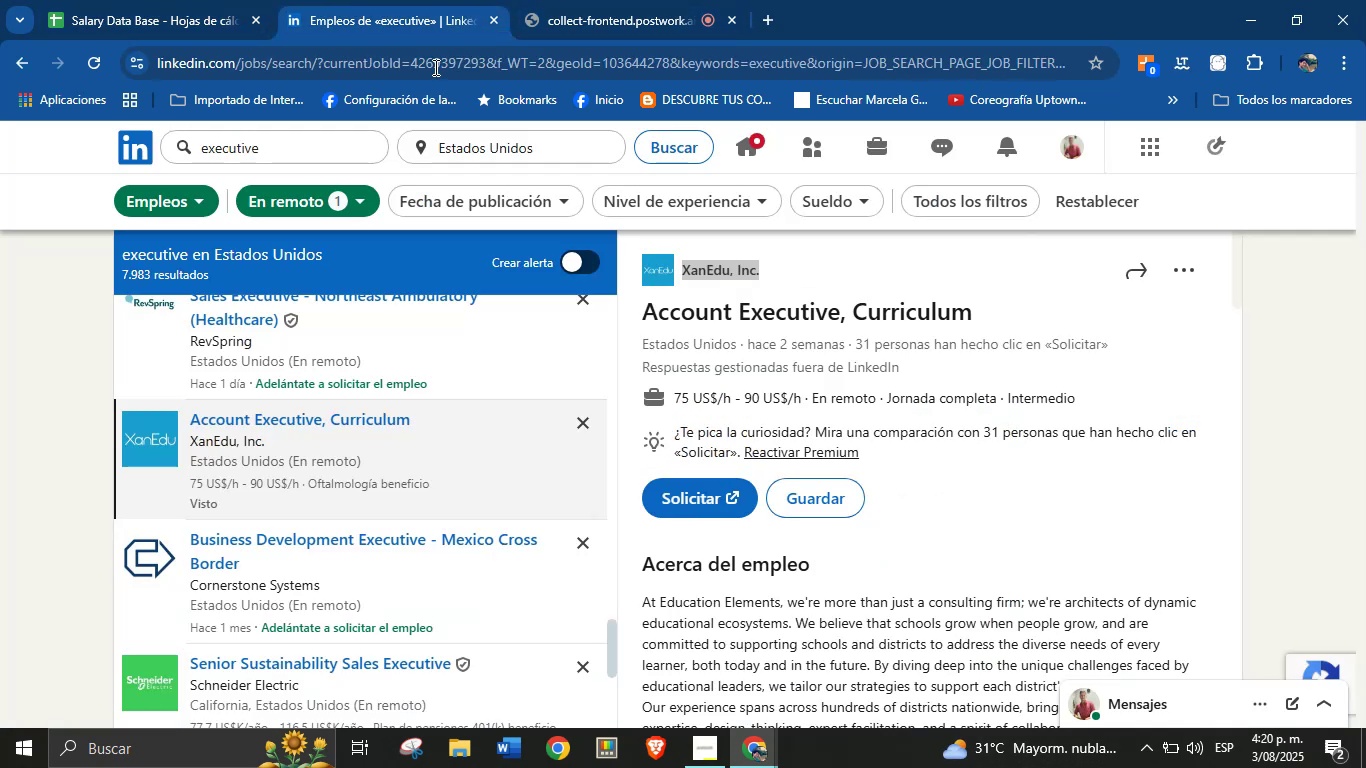 
scroll: coordinate [827, 470], scroll_direction: down, amount: 38.0
 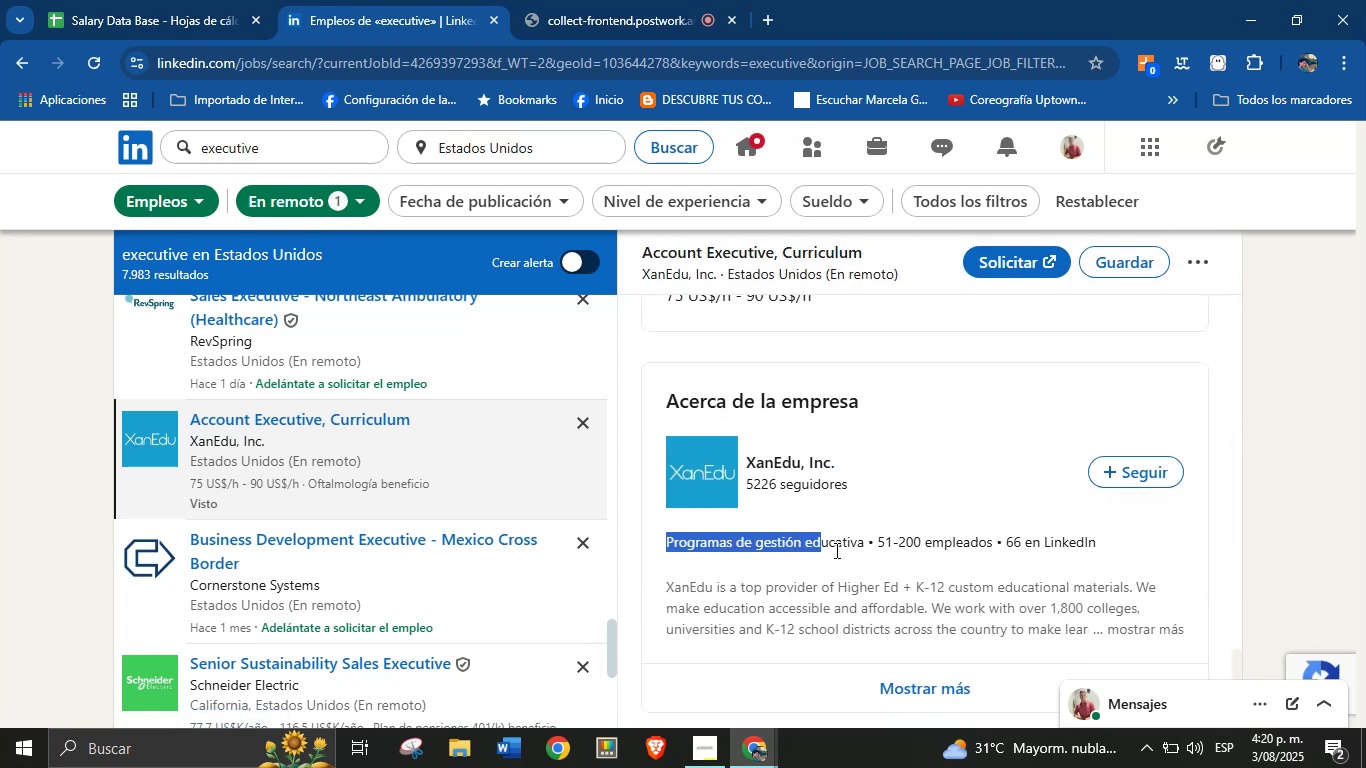 
key(Control+C)
 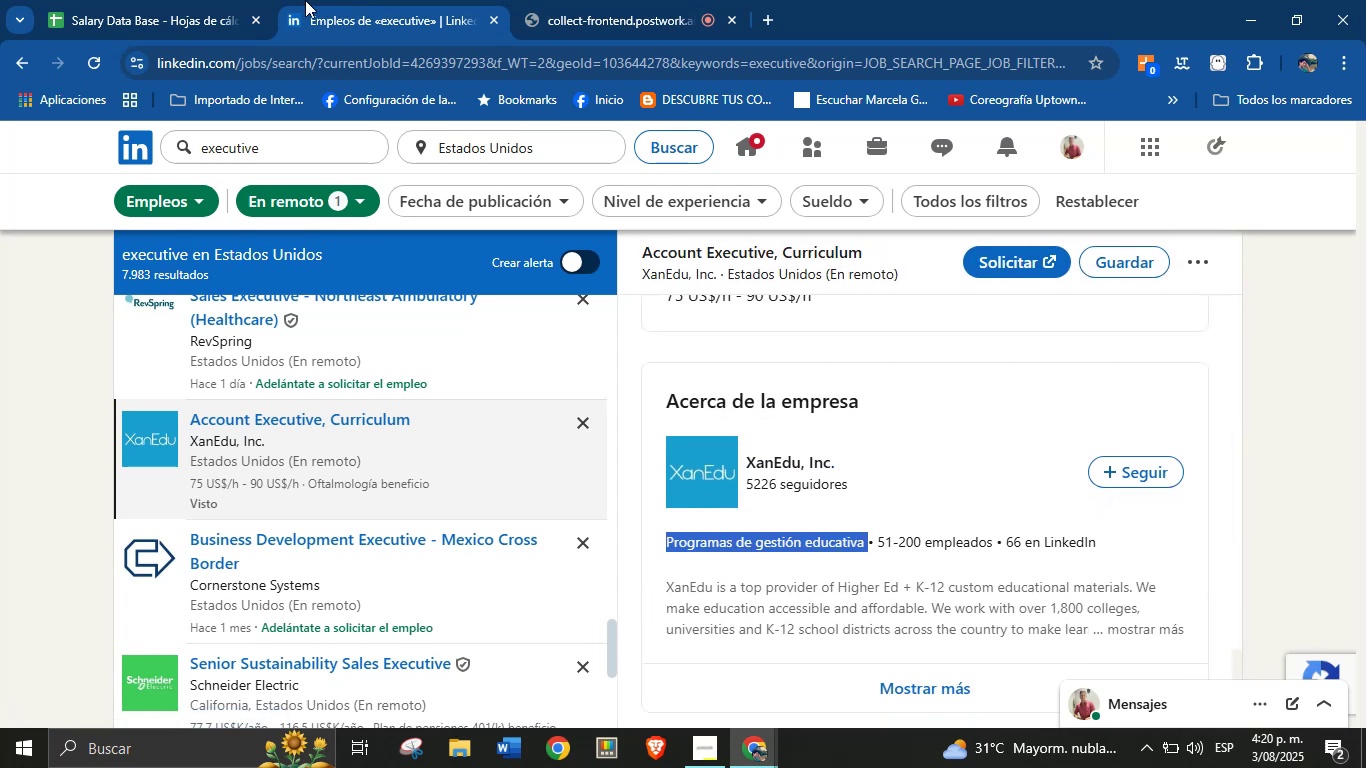 
left_click([192, 0])
 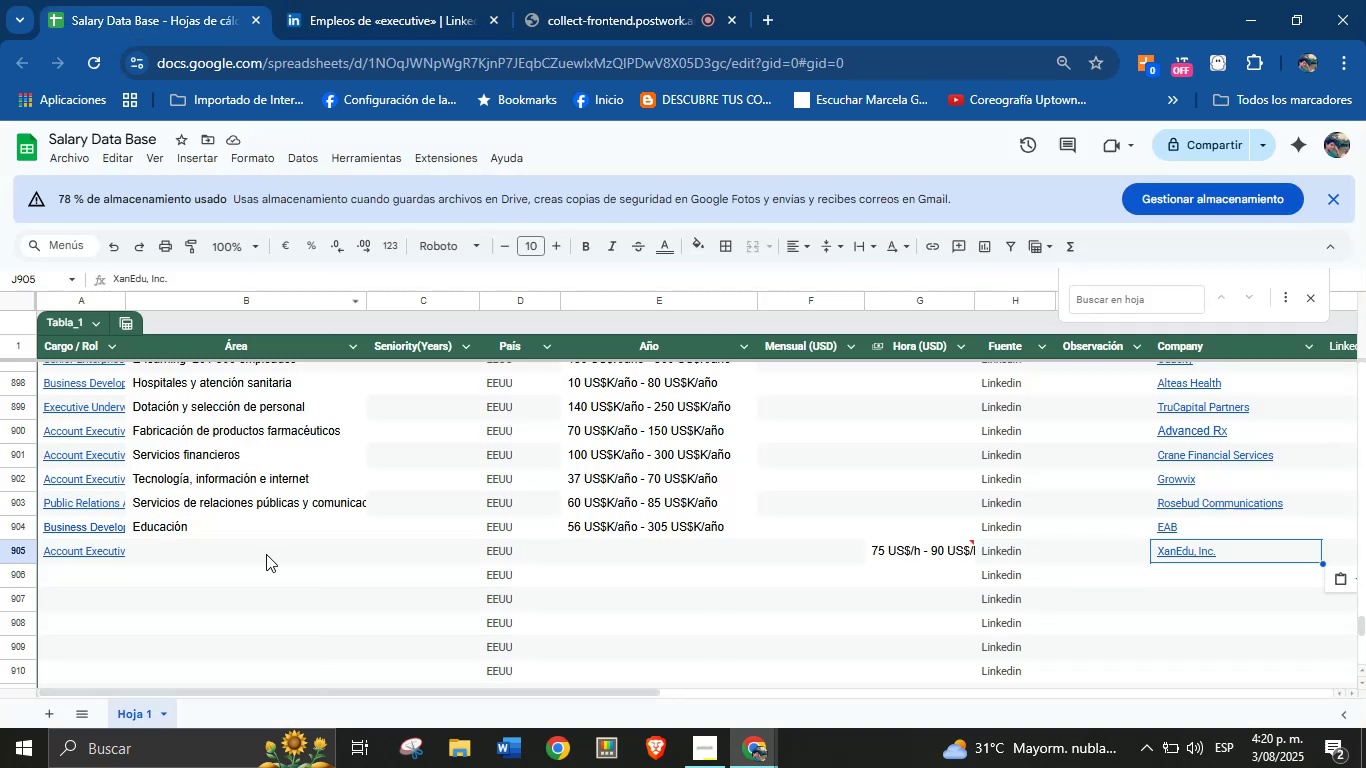 
left_click([233, 547])
 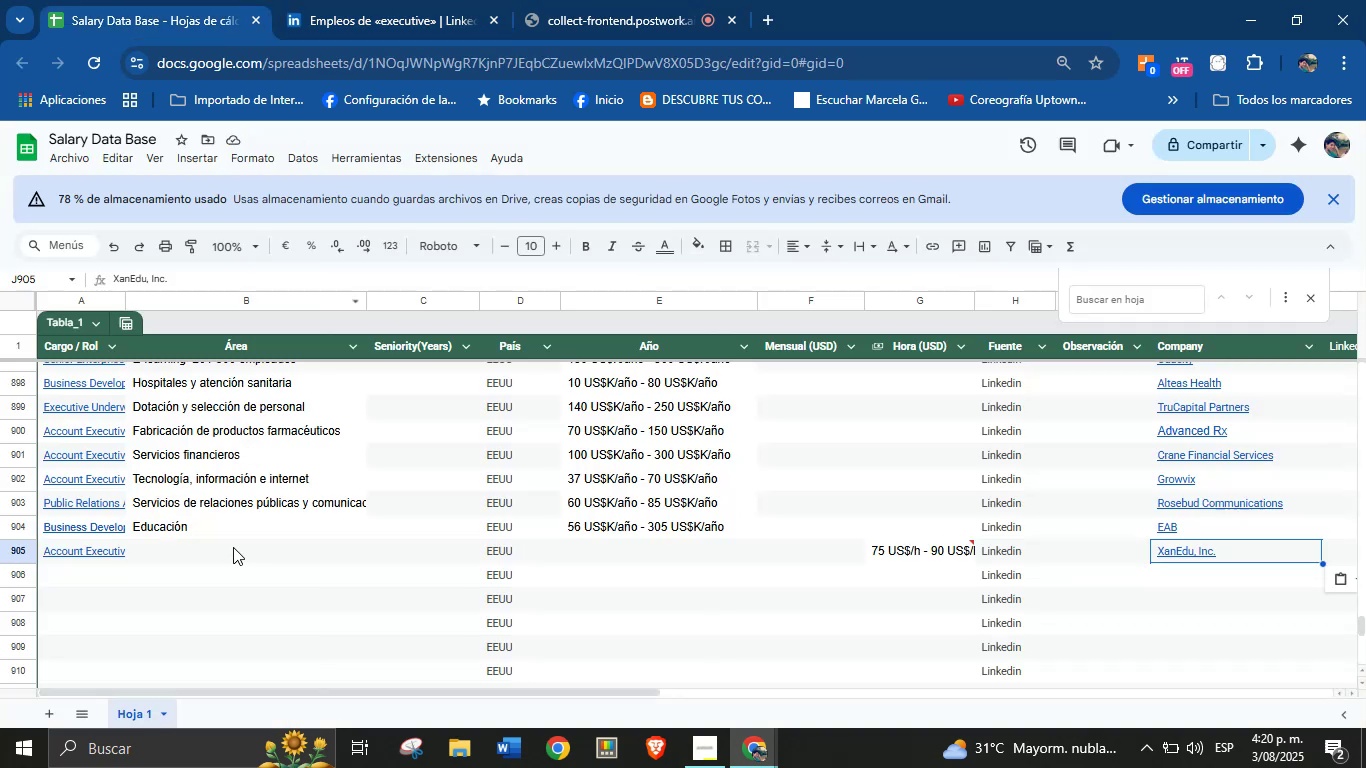 
key(Control+V)
 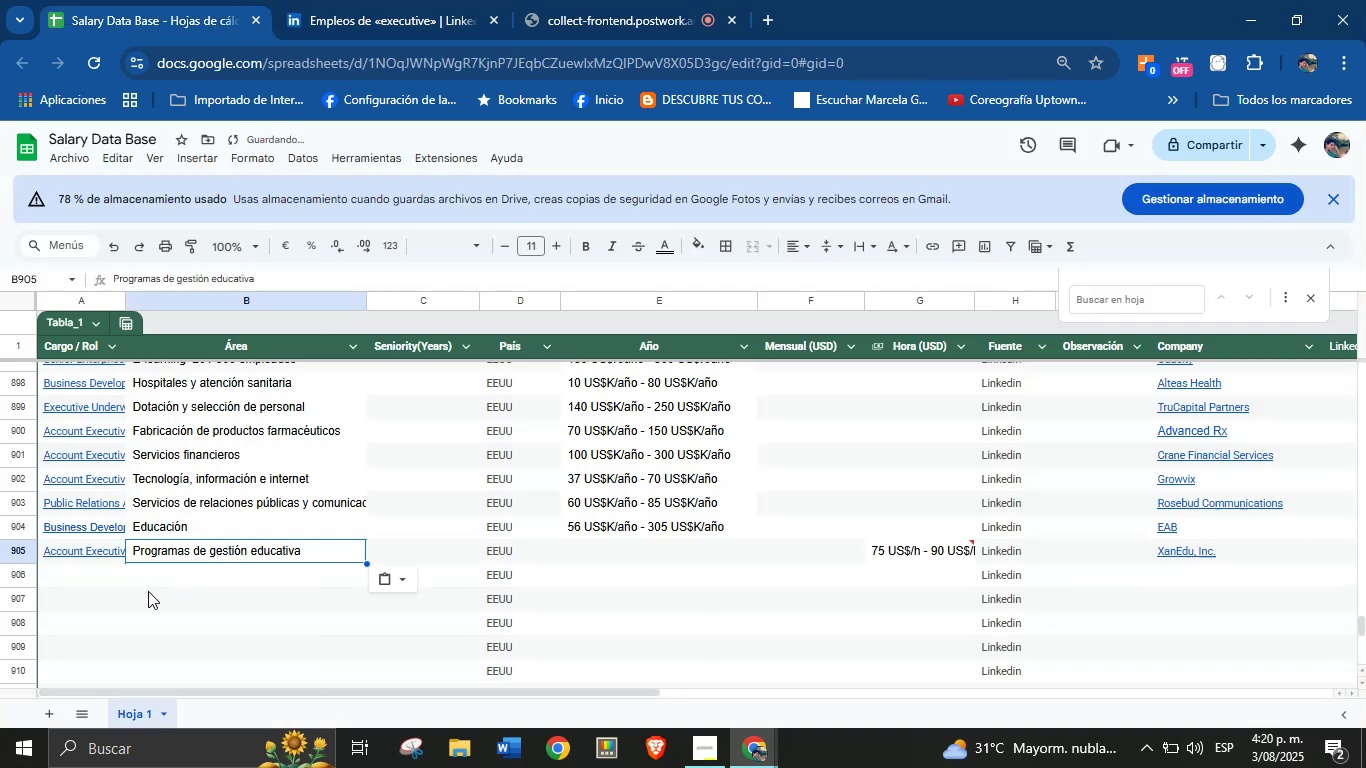 
left_click([91, 567])
 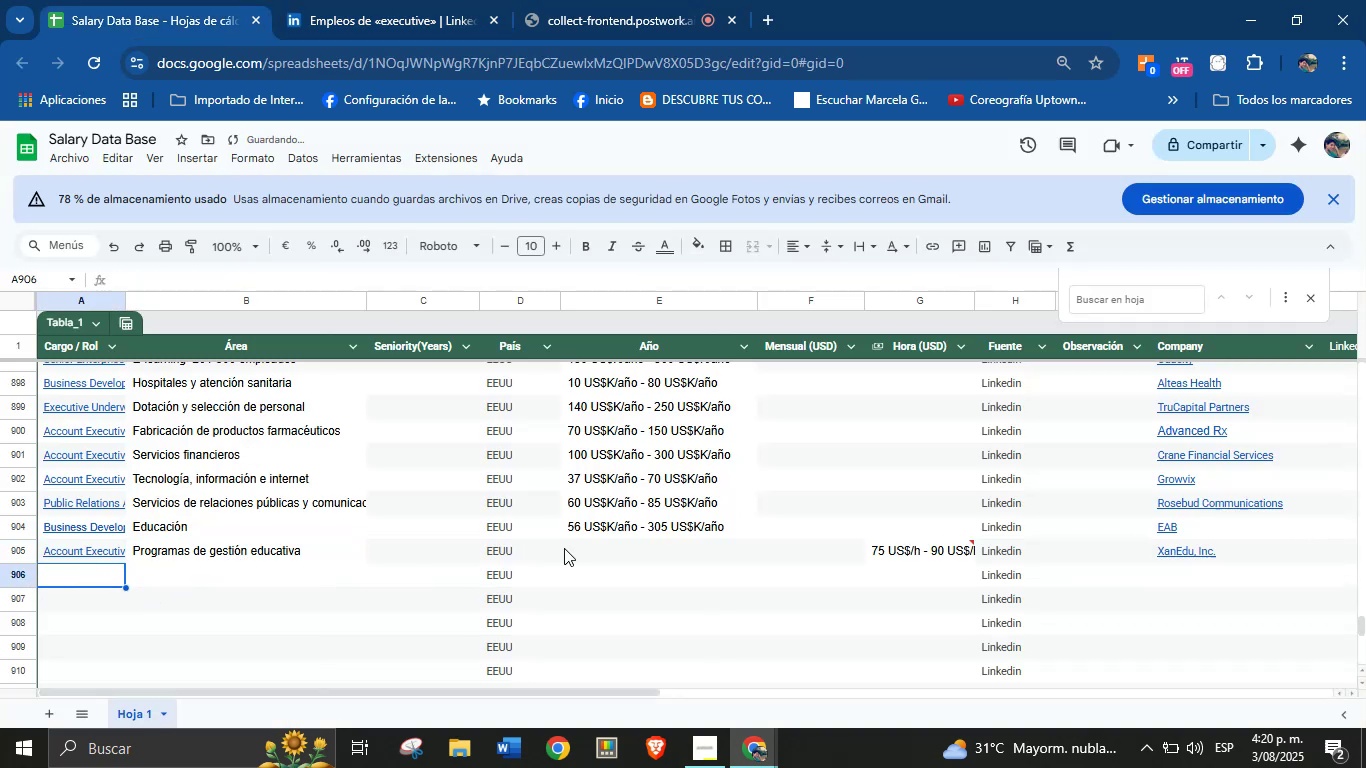 
scroll: coordinate [576, 532], scroll_direction: down, amount: 1.0
 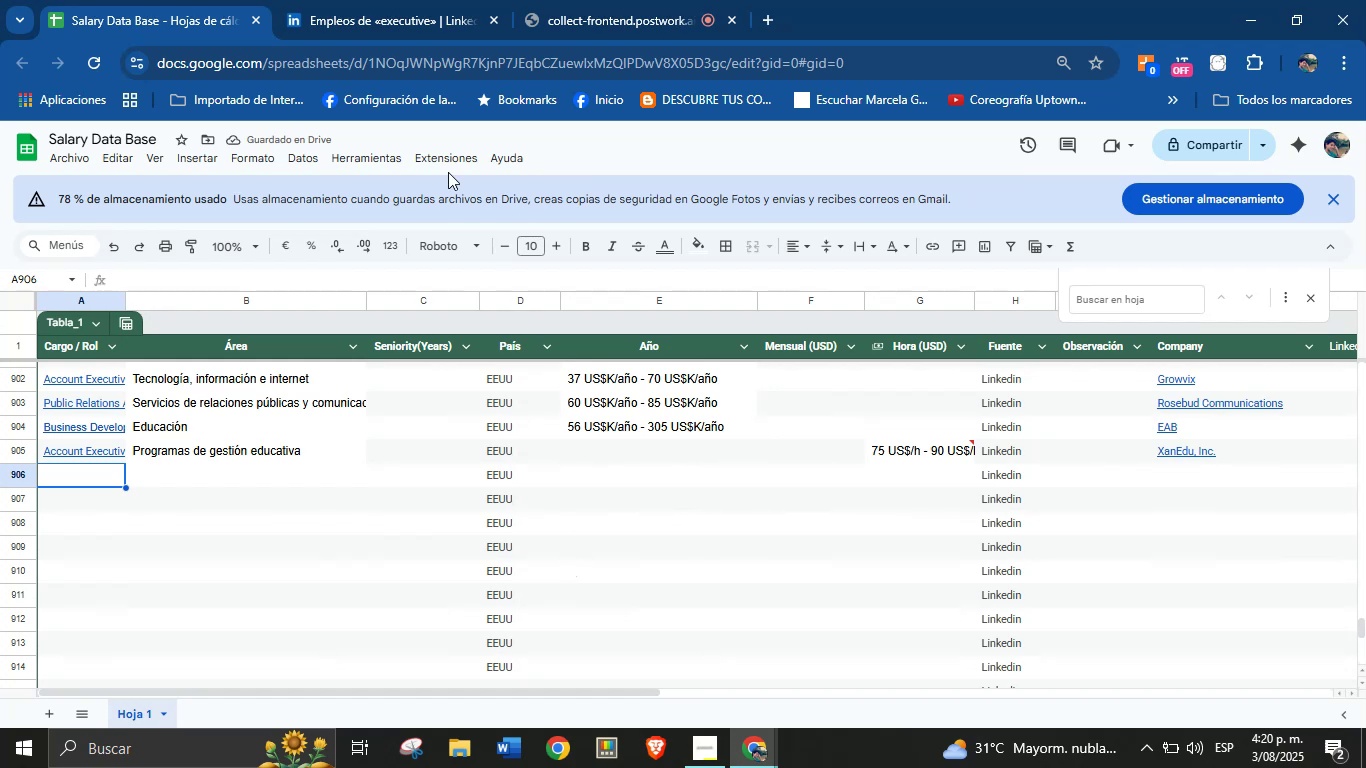 
left_click([595, 133])
 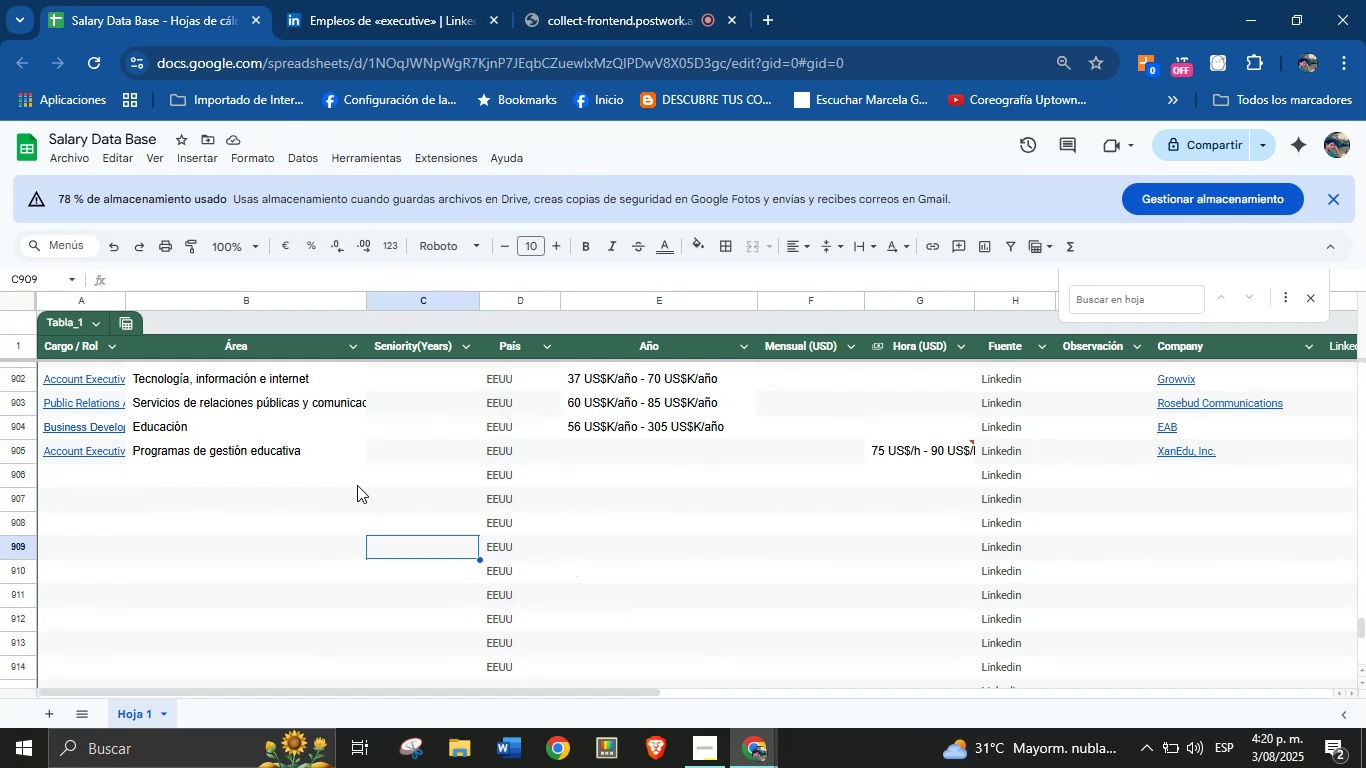 
left_click([80, 480])
 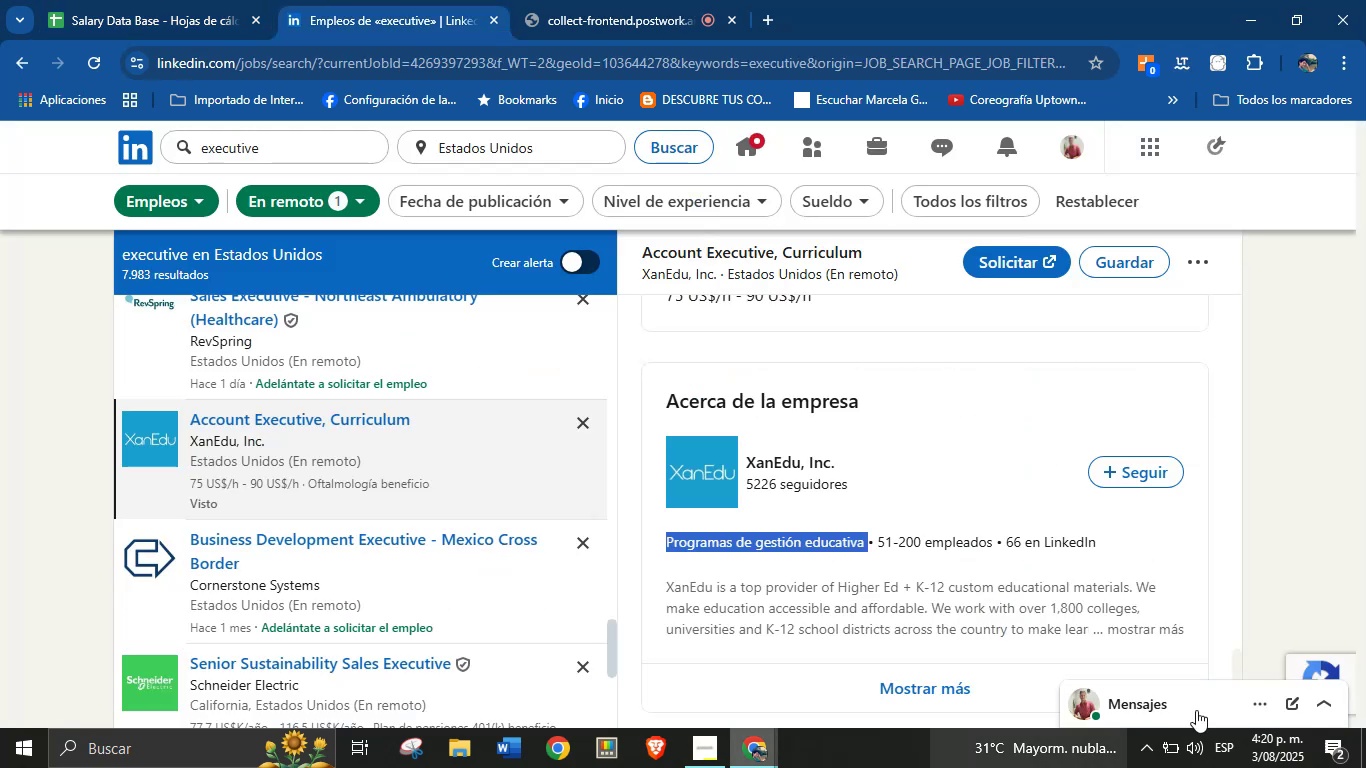 
scroll: coordinate [260, 518], scroll_direction: down, amount: 1.0
 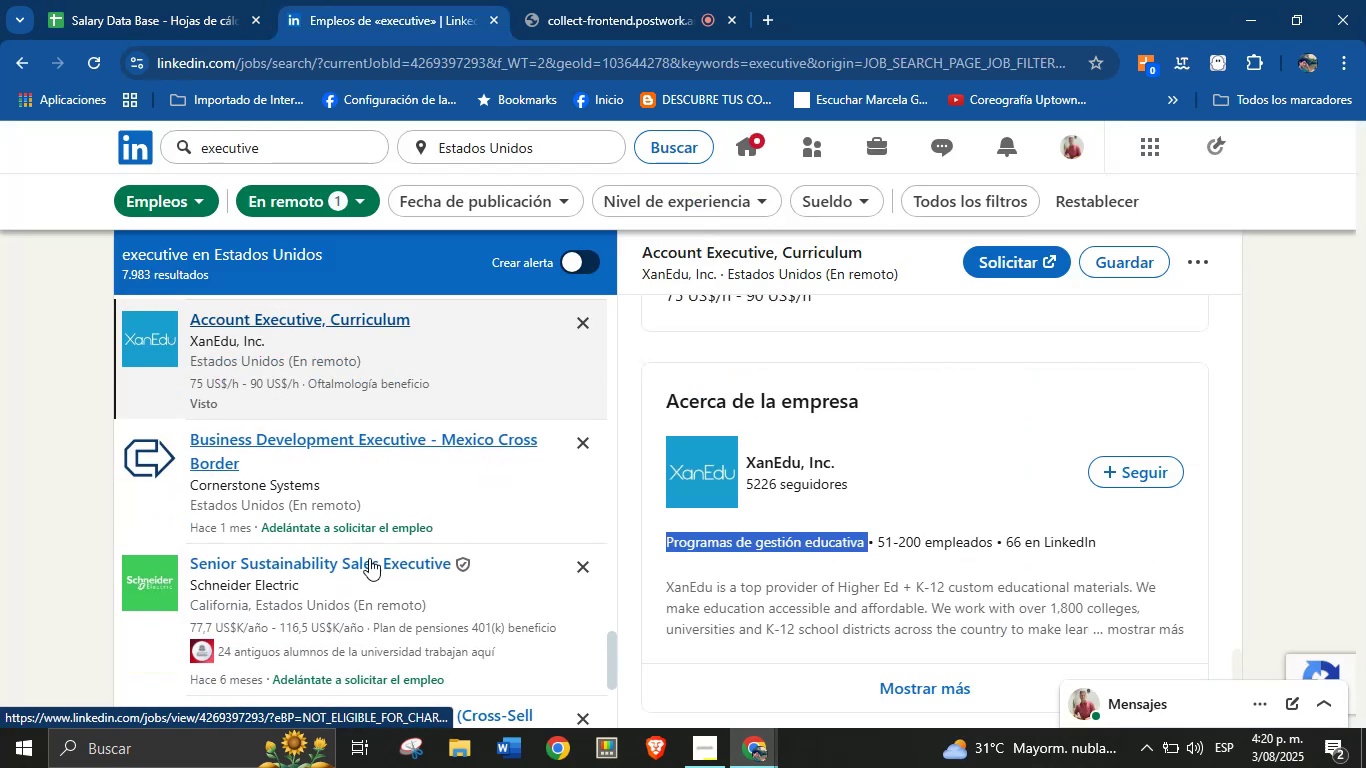 
left_click([328, 566])
 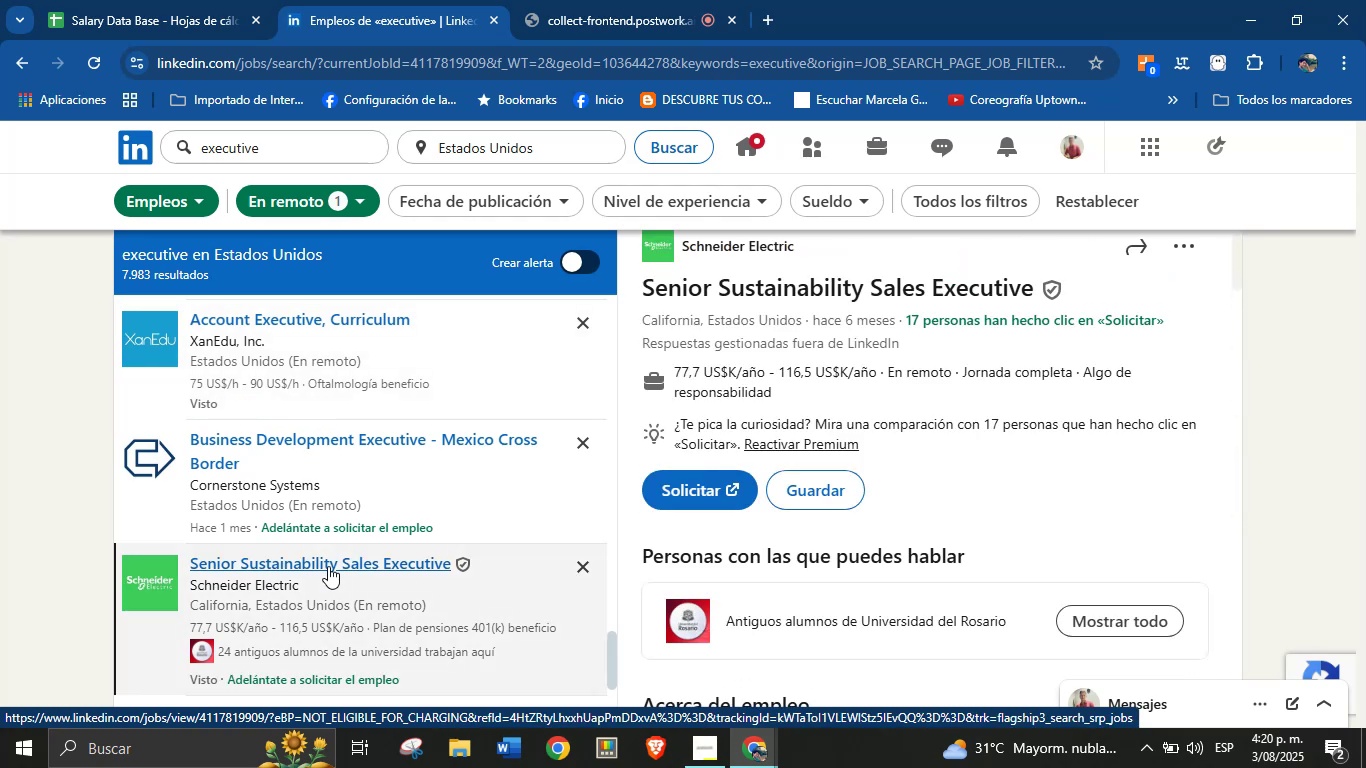 
wait(9.78)
 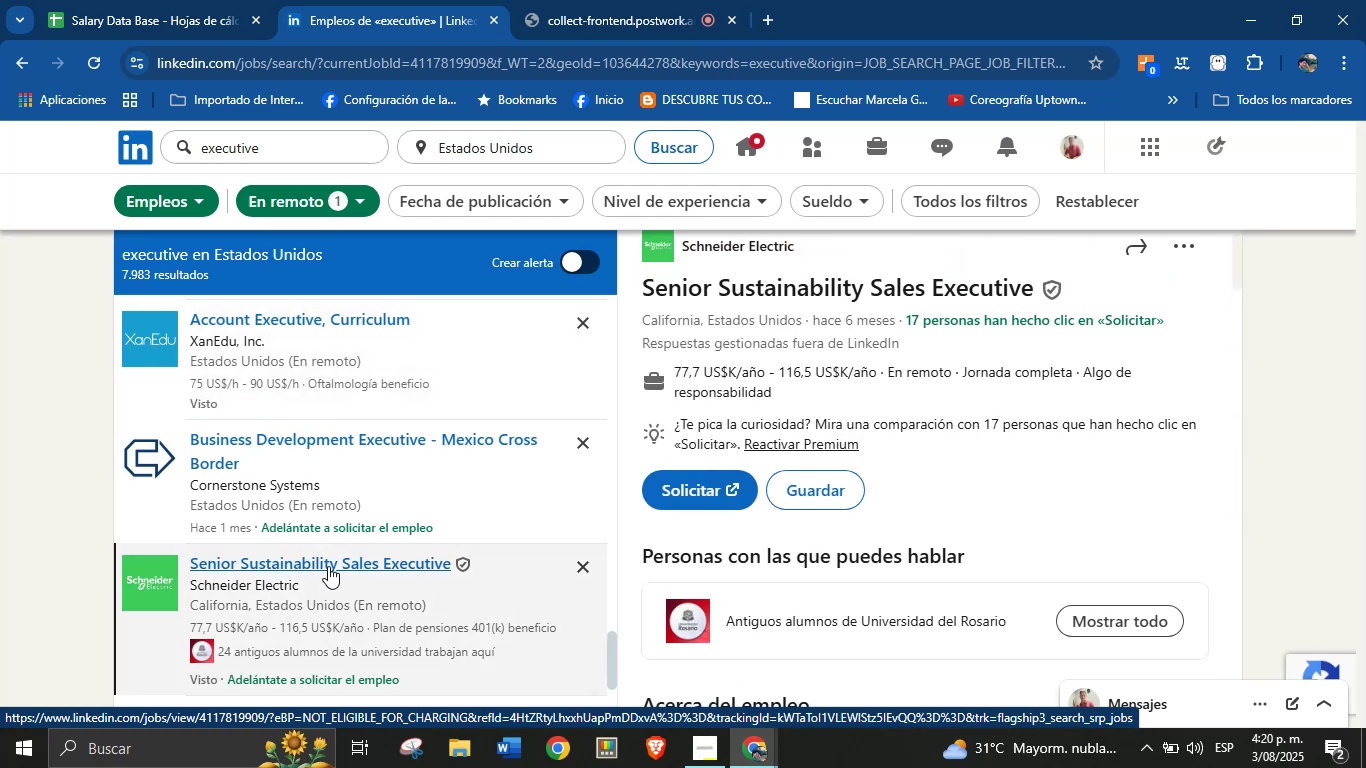 
key(Control+ControlLeft)
 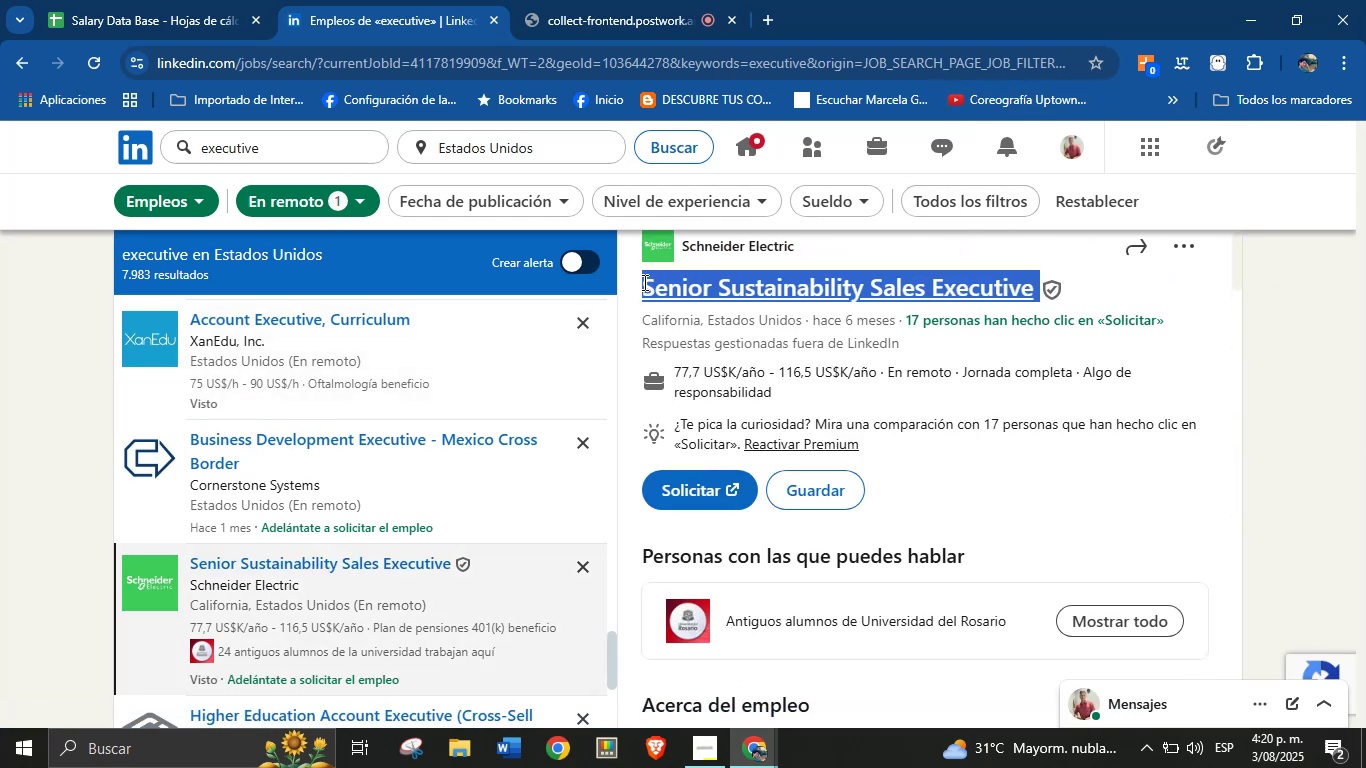 
key(Control+ControlLeft)
 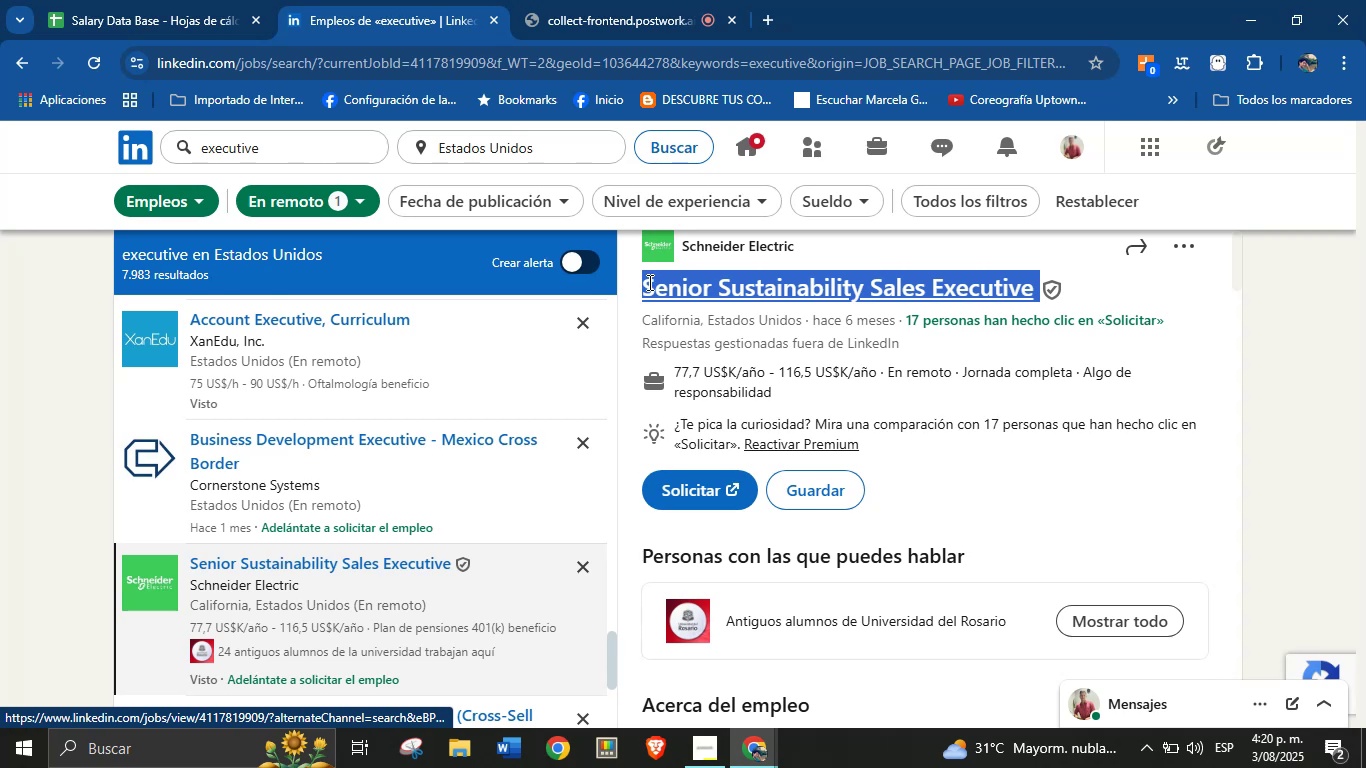 
key(Control+C)
 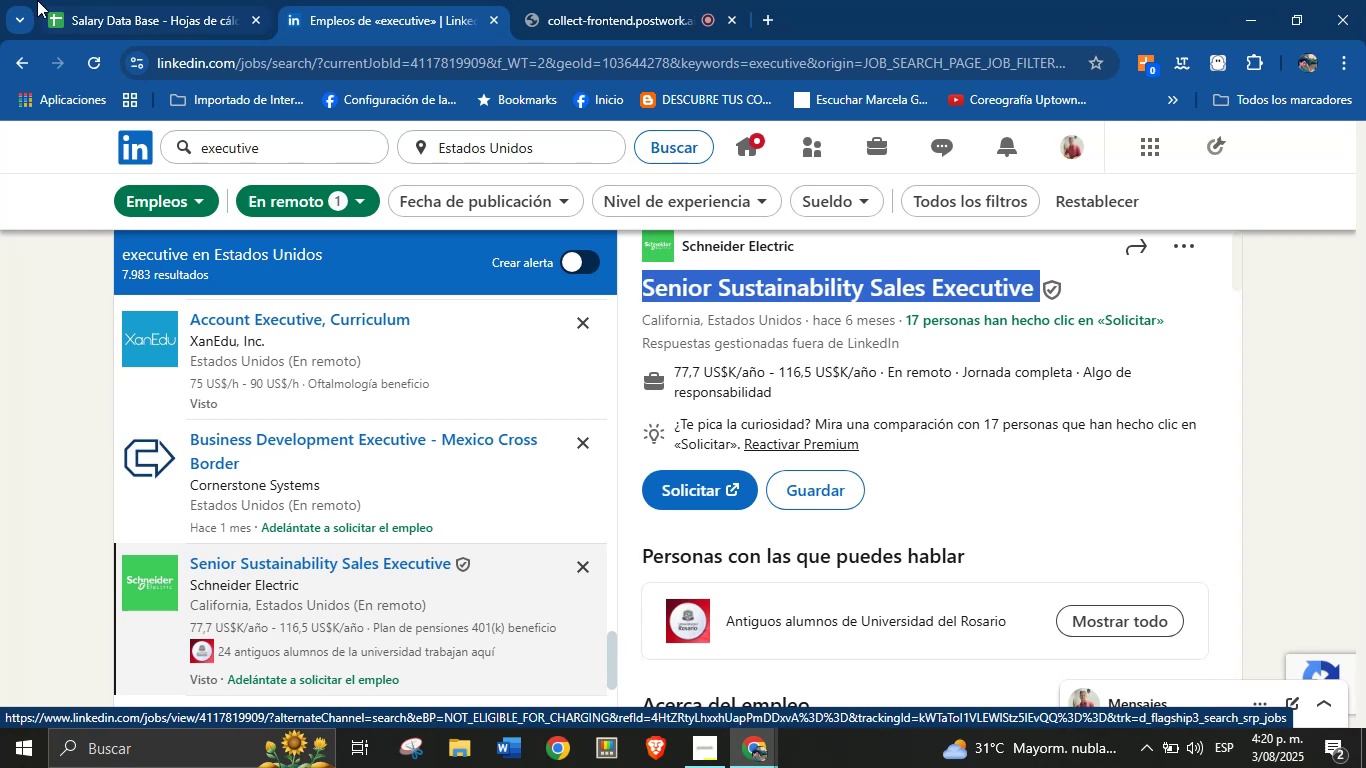 
left_click([70, 0])
 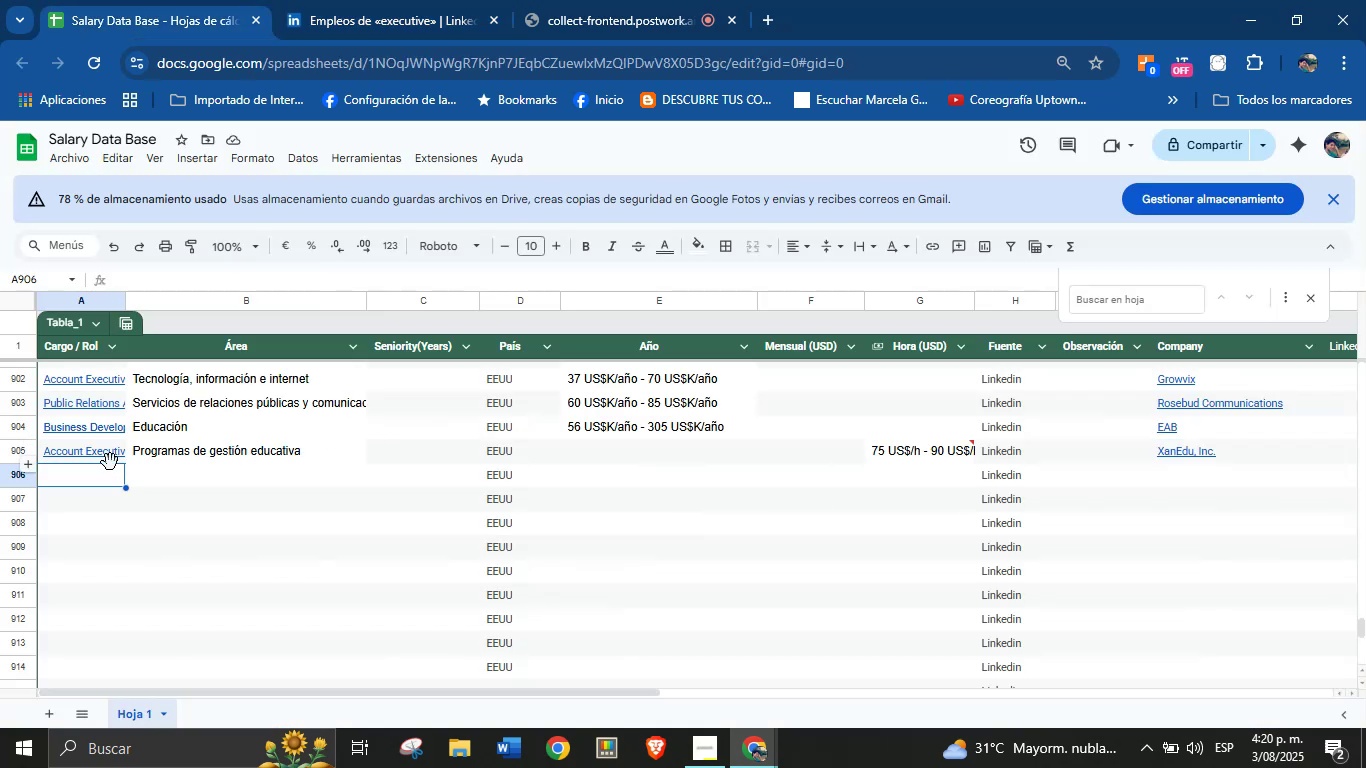 
left_click([101, 474])
 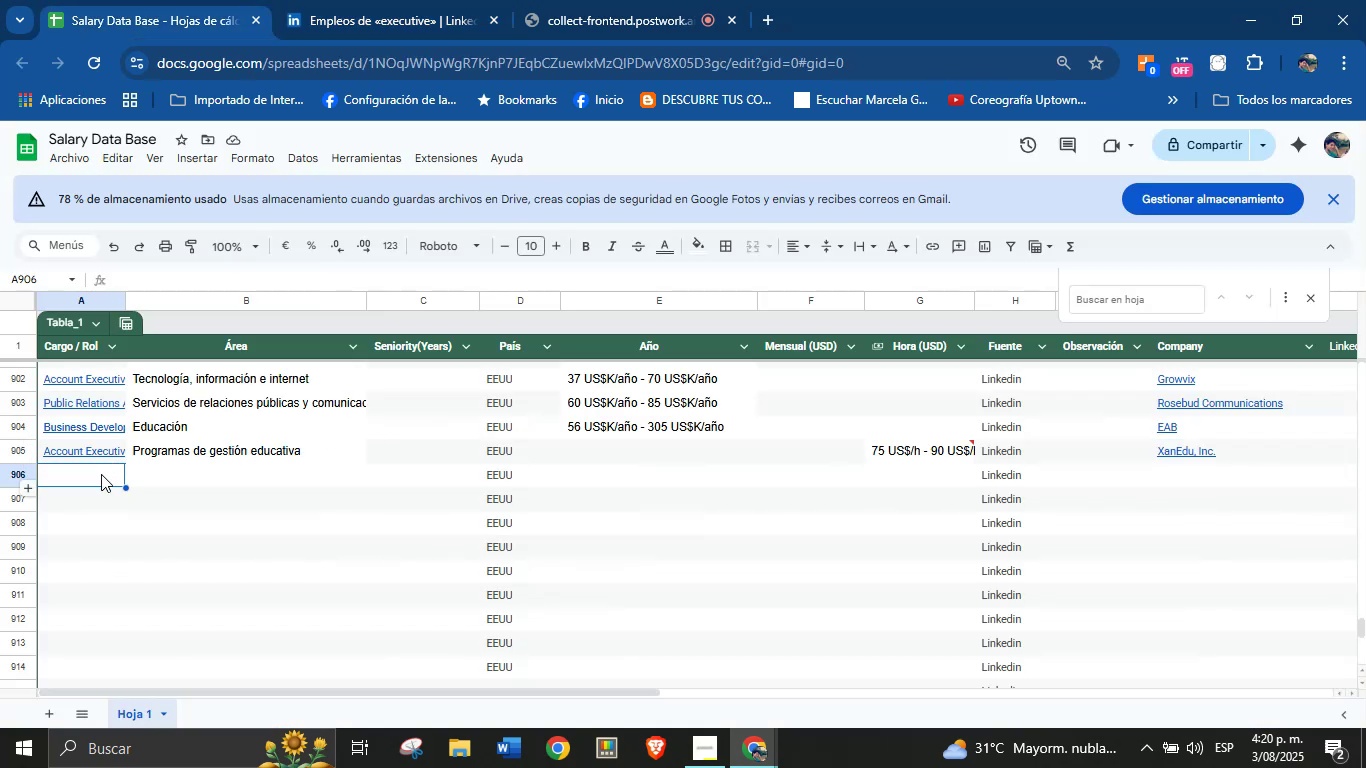 
key(Control+V)
 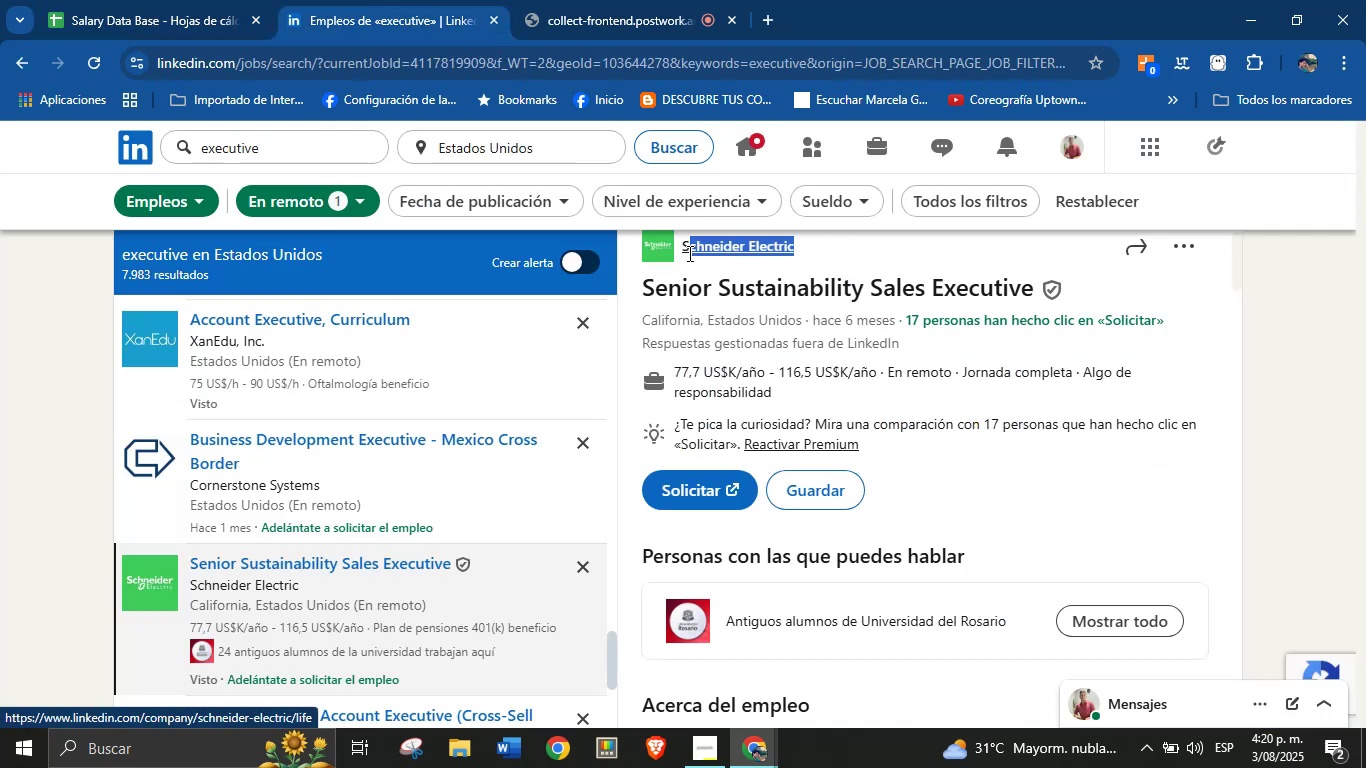 
wait(5.57)
 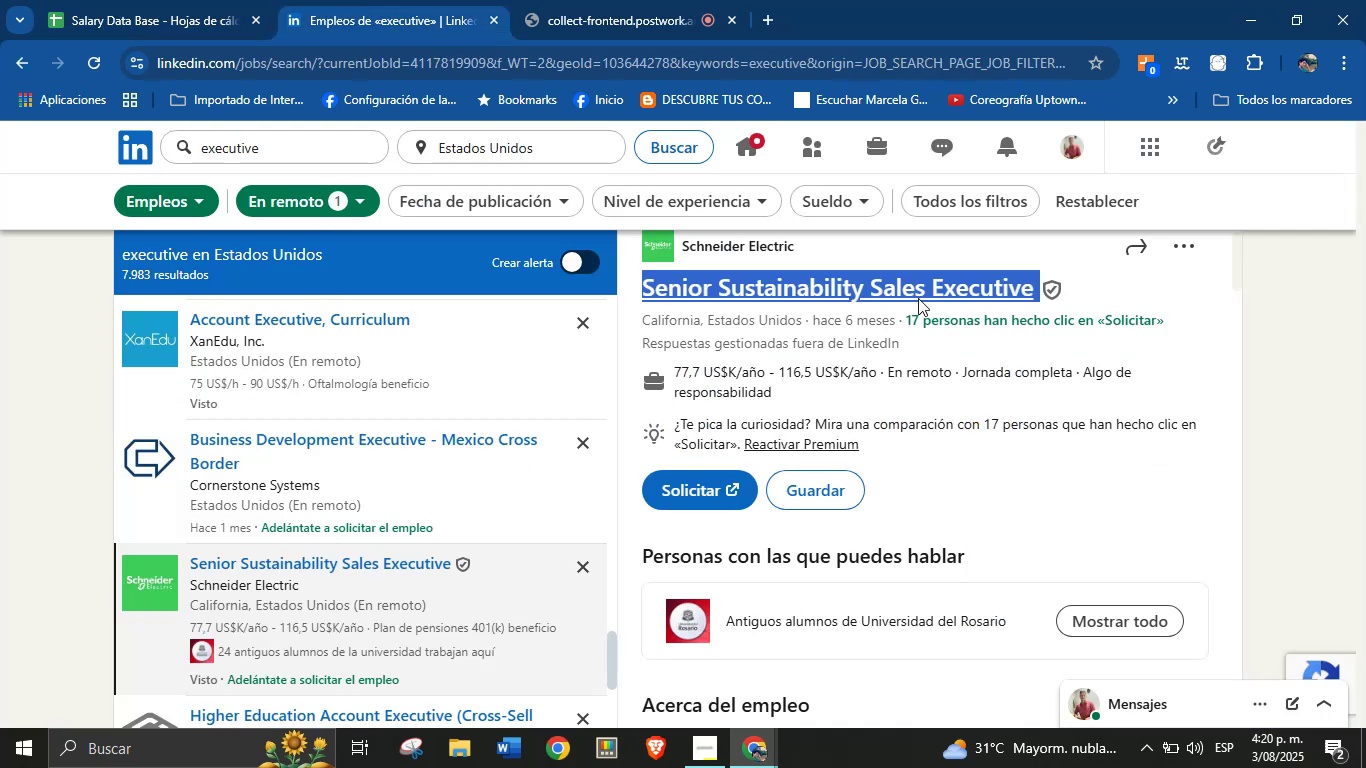 
key(Control+C)
 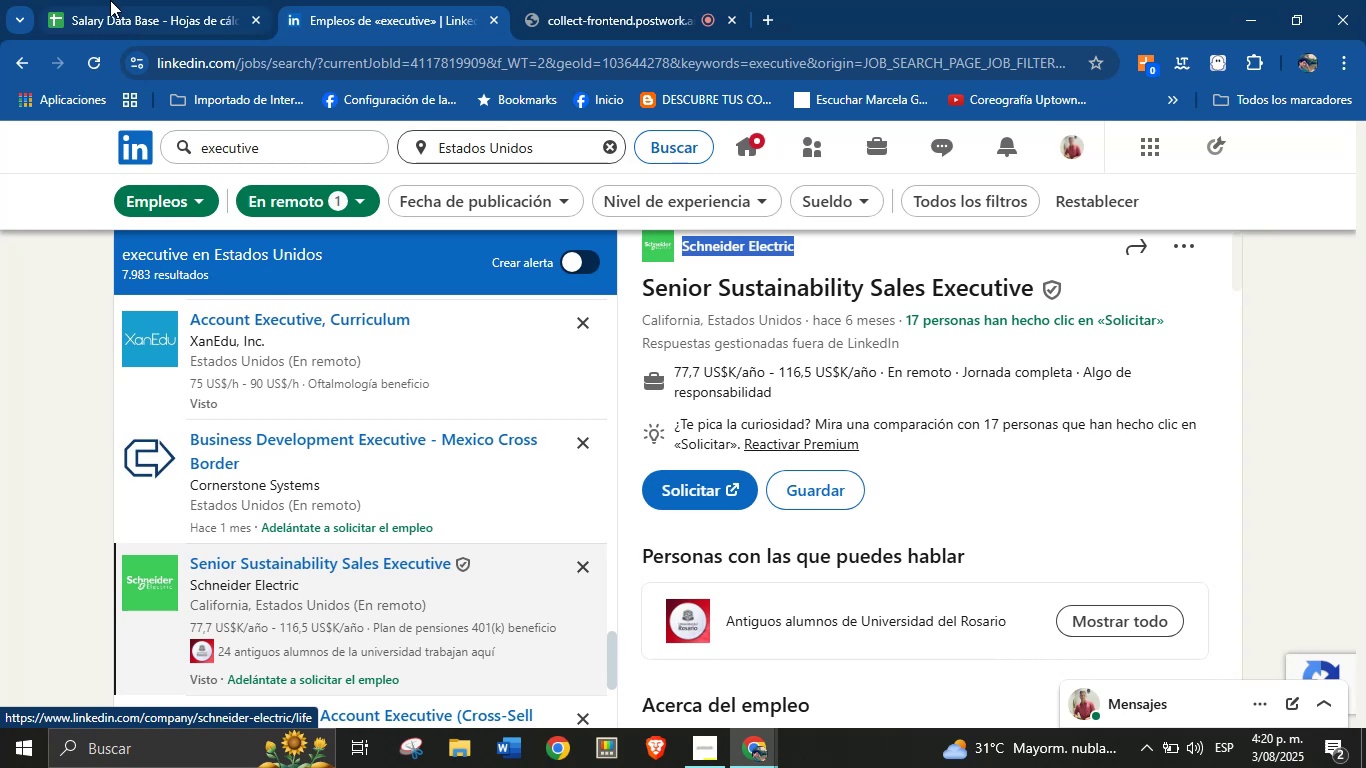 
left_click([126, 0])
 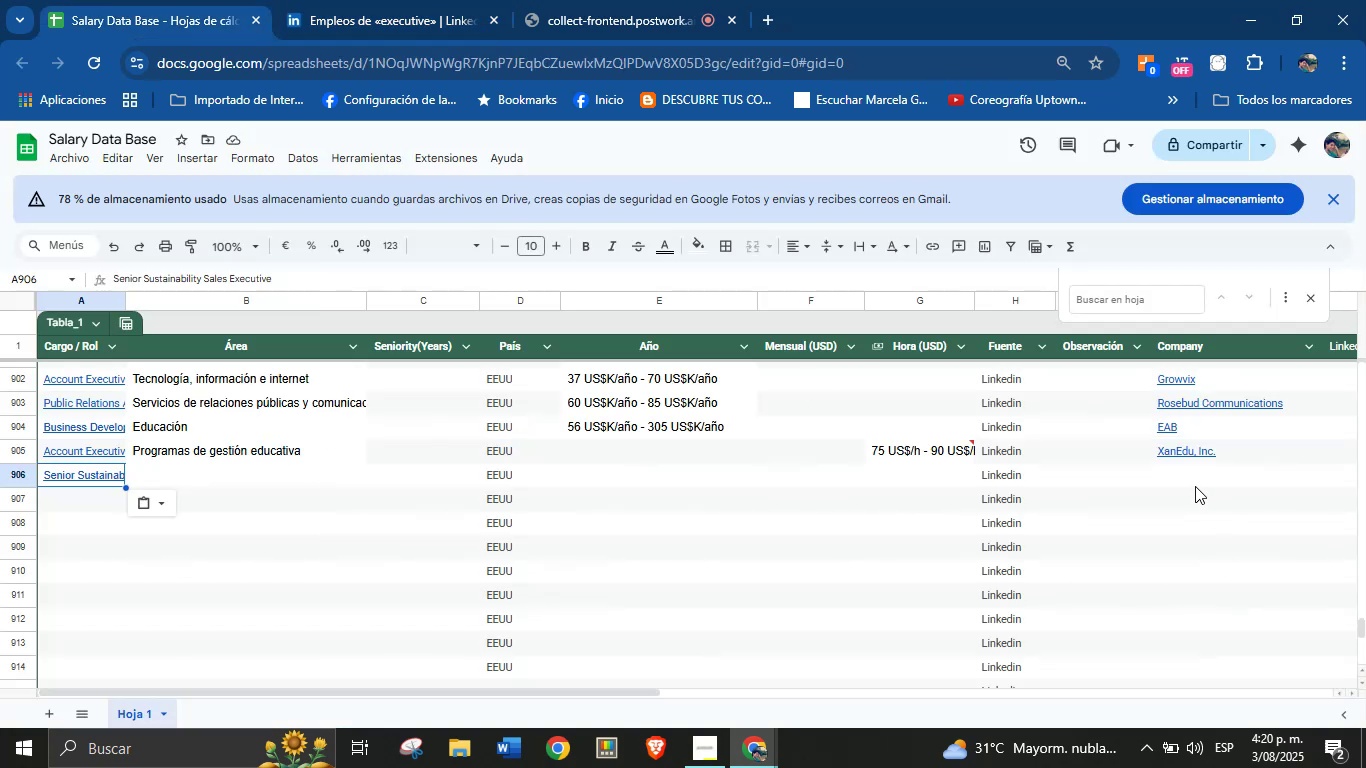 
key(Control+V)
 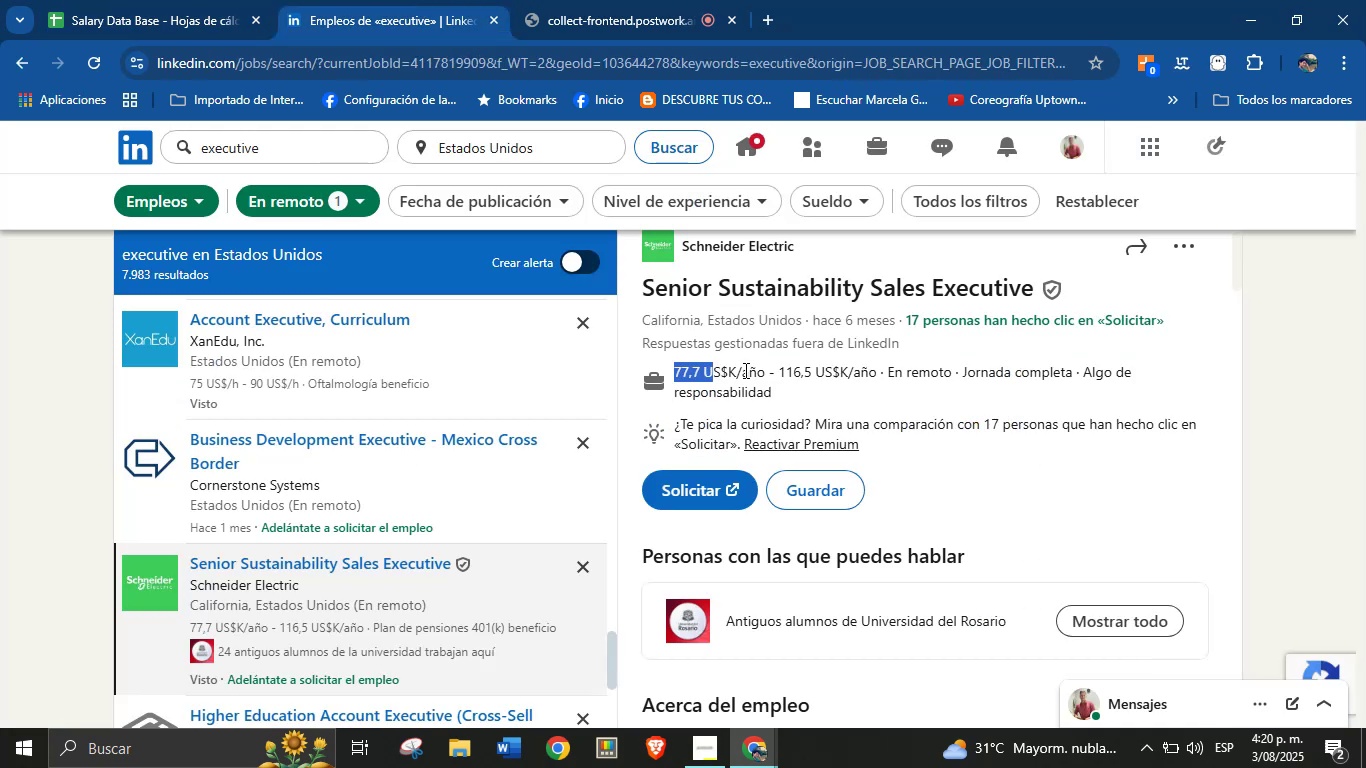 
key(Control+C)
 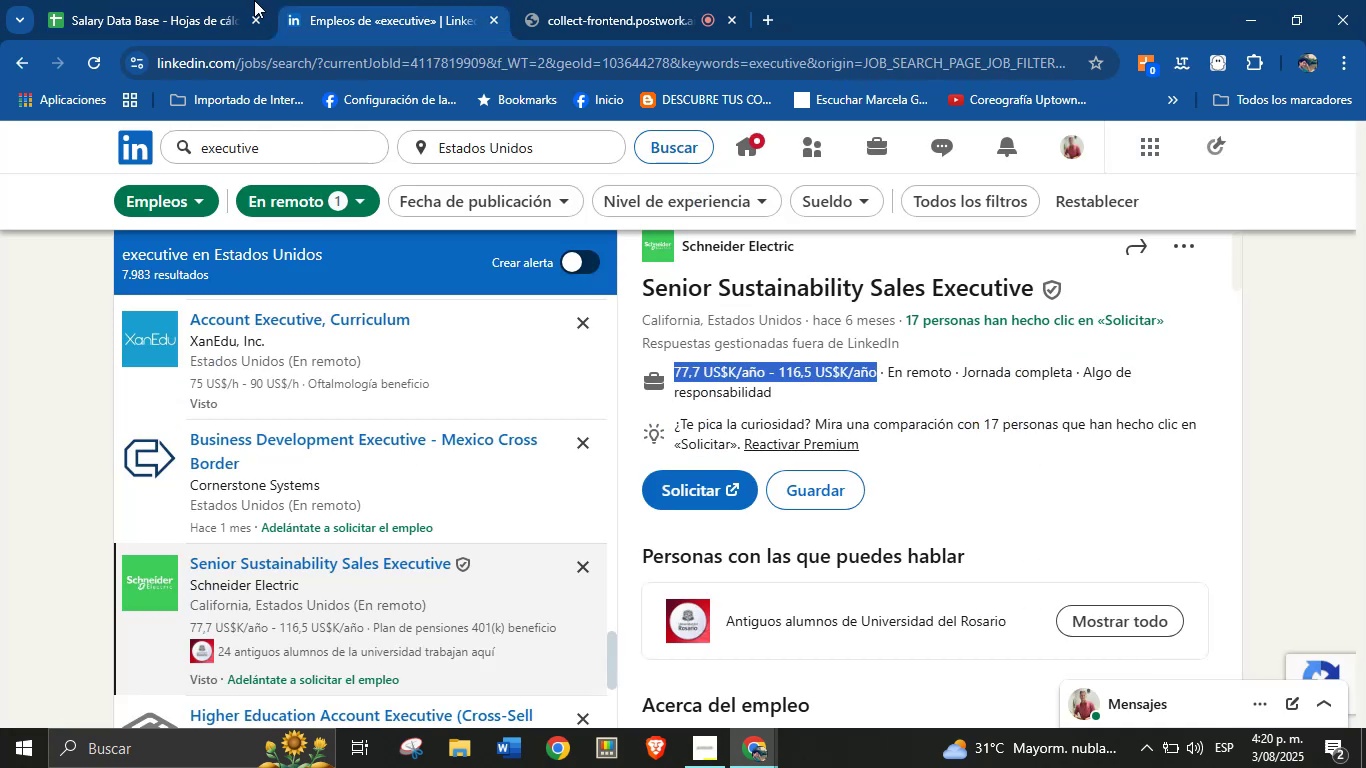 
left_click([254, 0])
 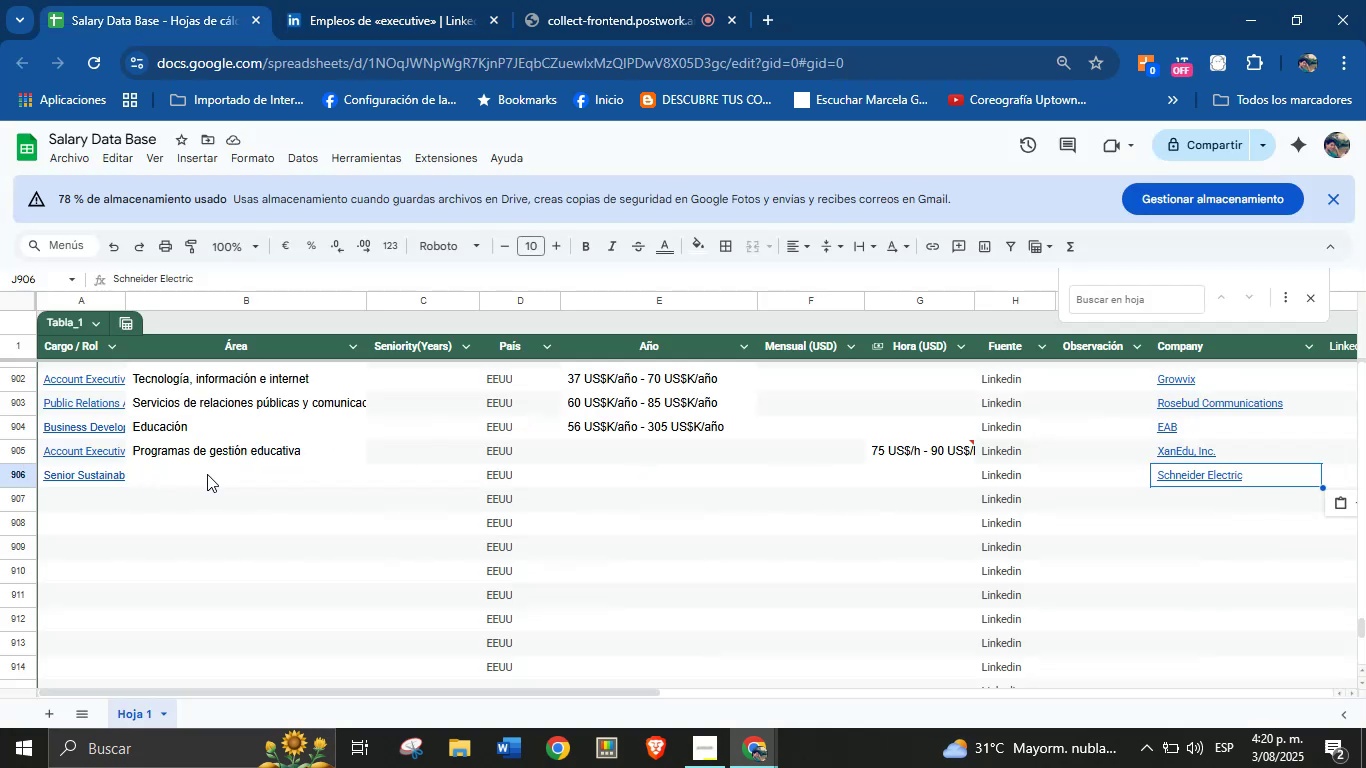 
left_click([641, 471])
 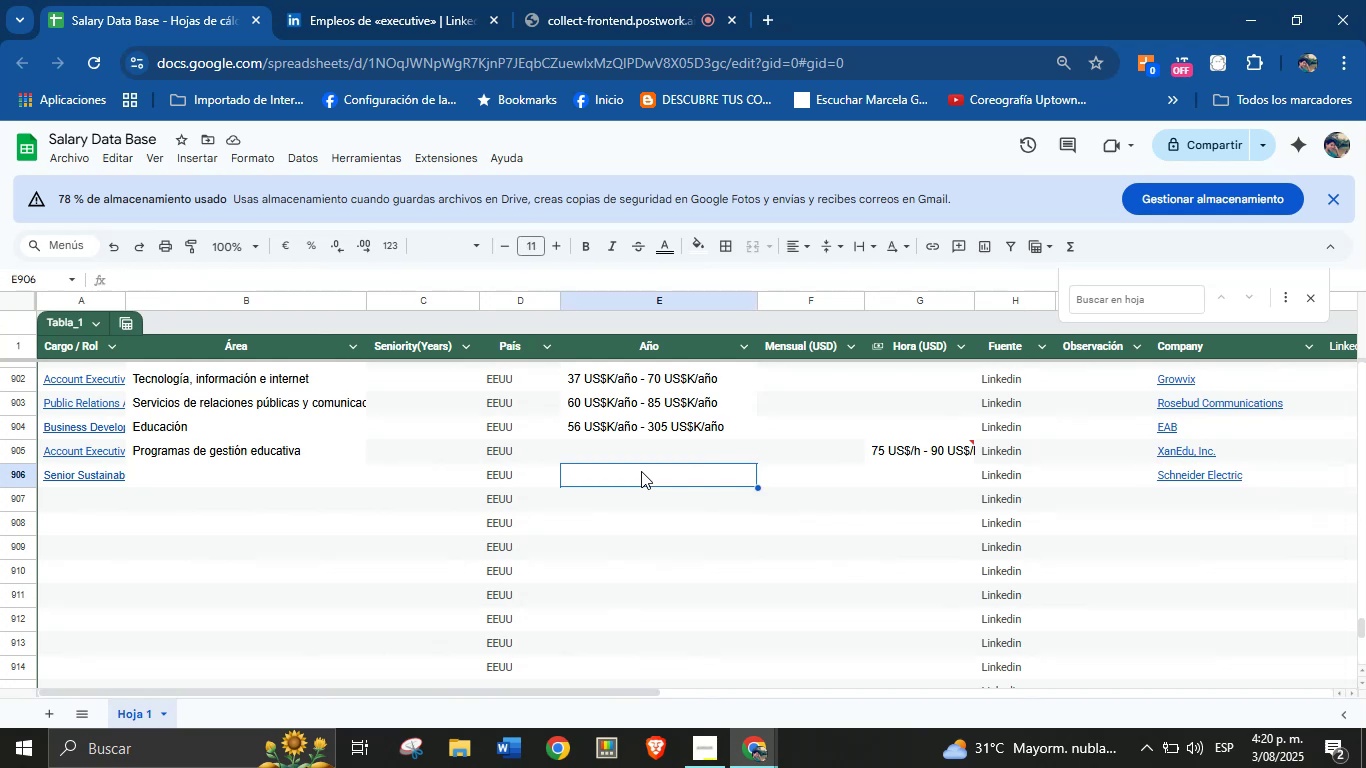 
key(Control+V)
 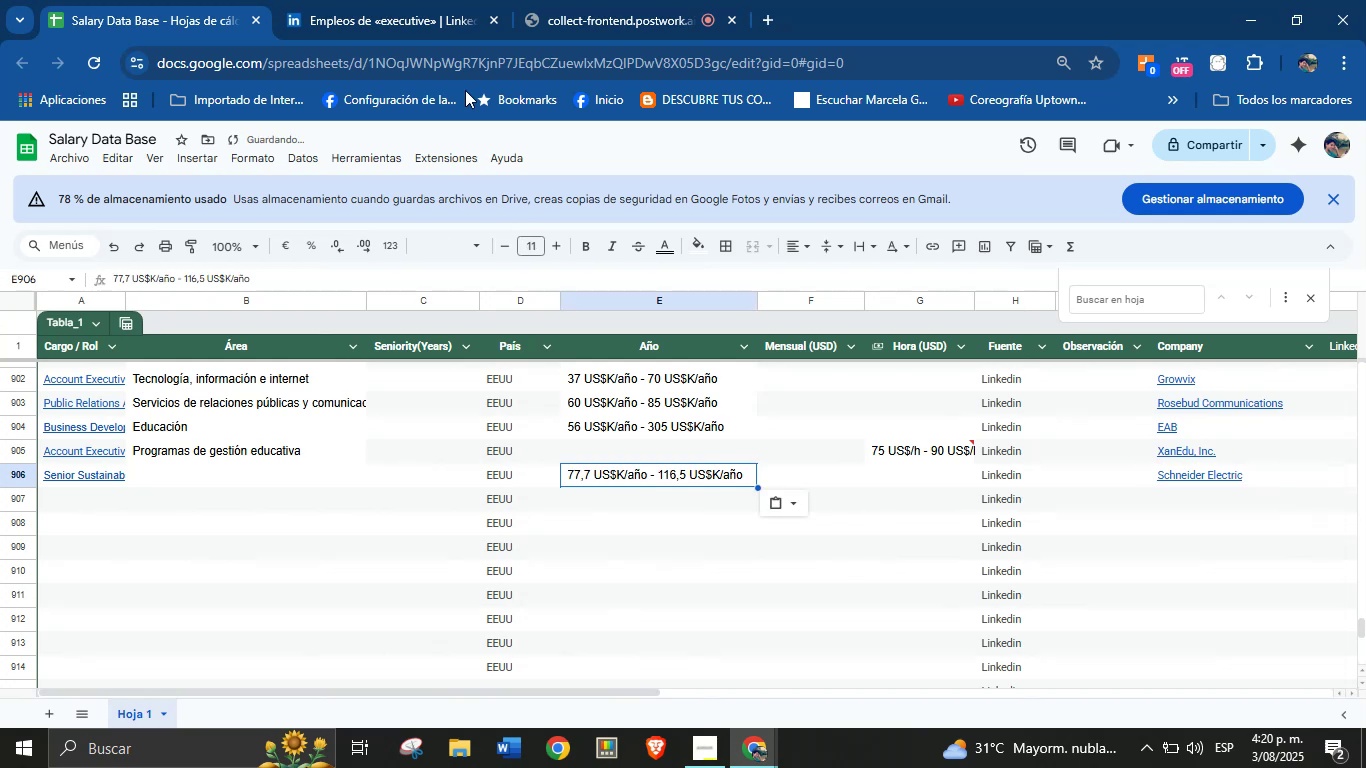 
left_click([324, 0])
 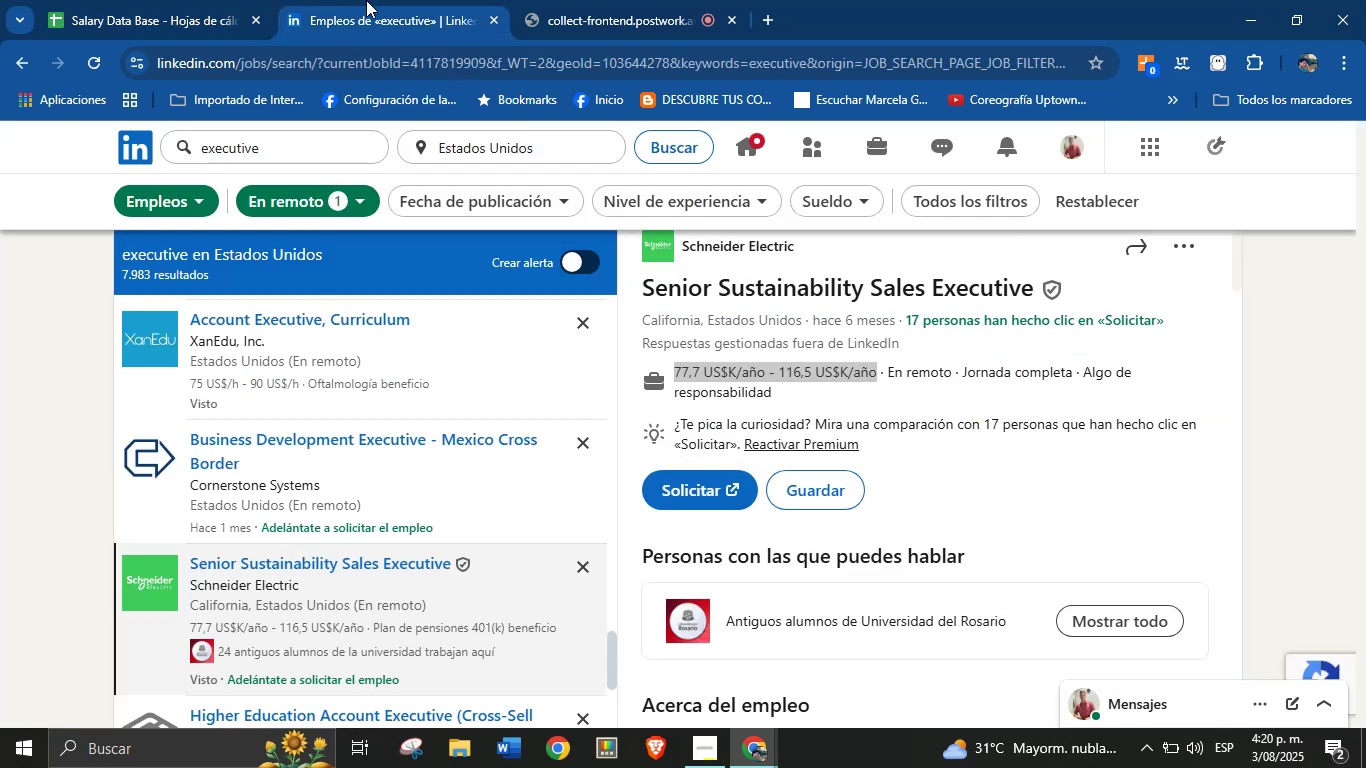 
scroll: coordinate [799, 530], scroll_direction: down, amount: 29.0
 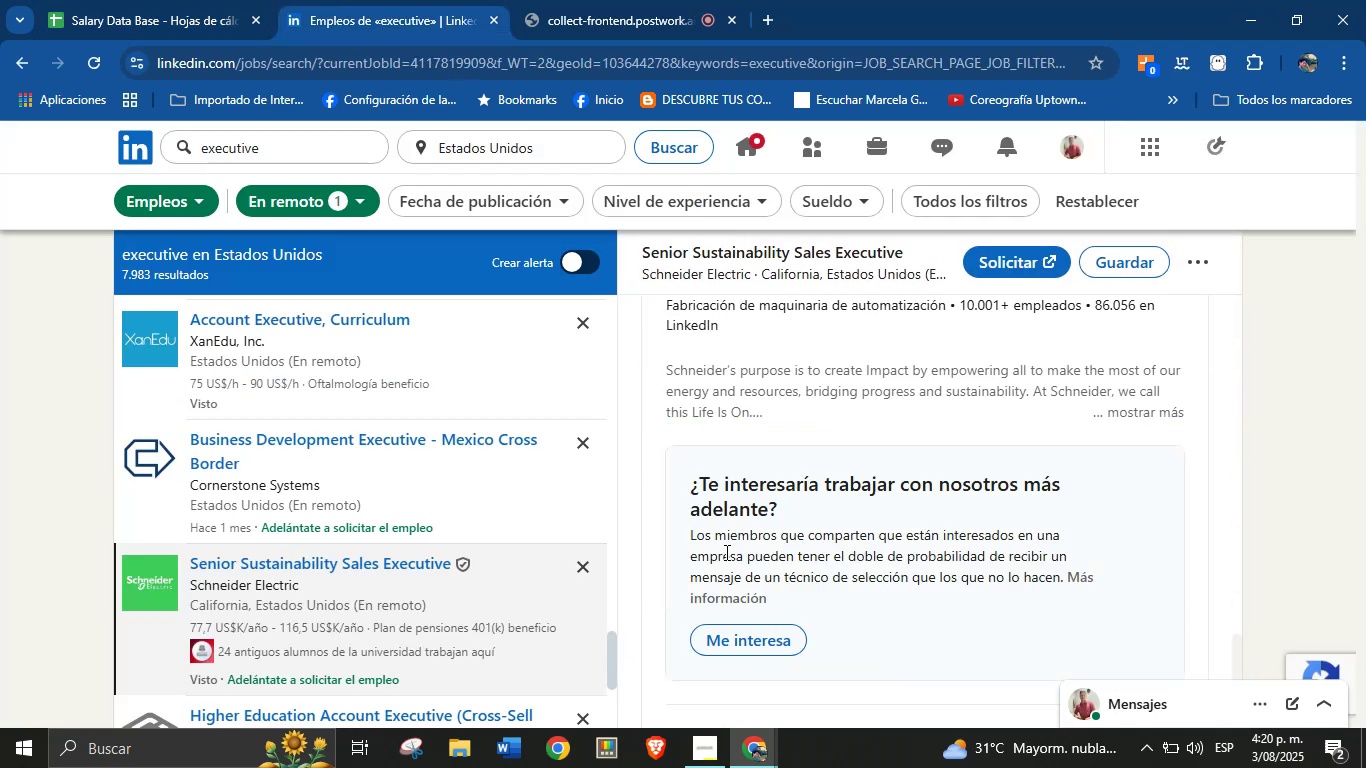 
scroll: coordinate [832, 596], scroll_direction: up, amount: 3.0
 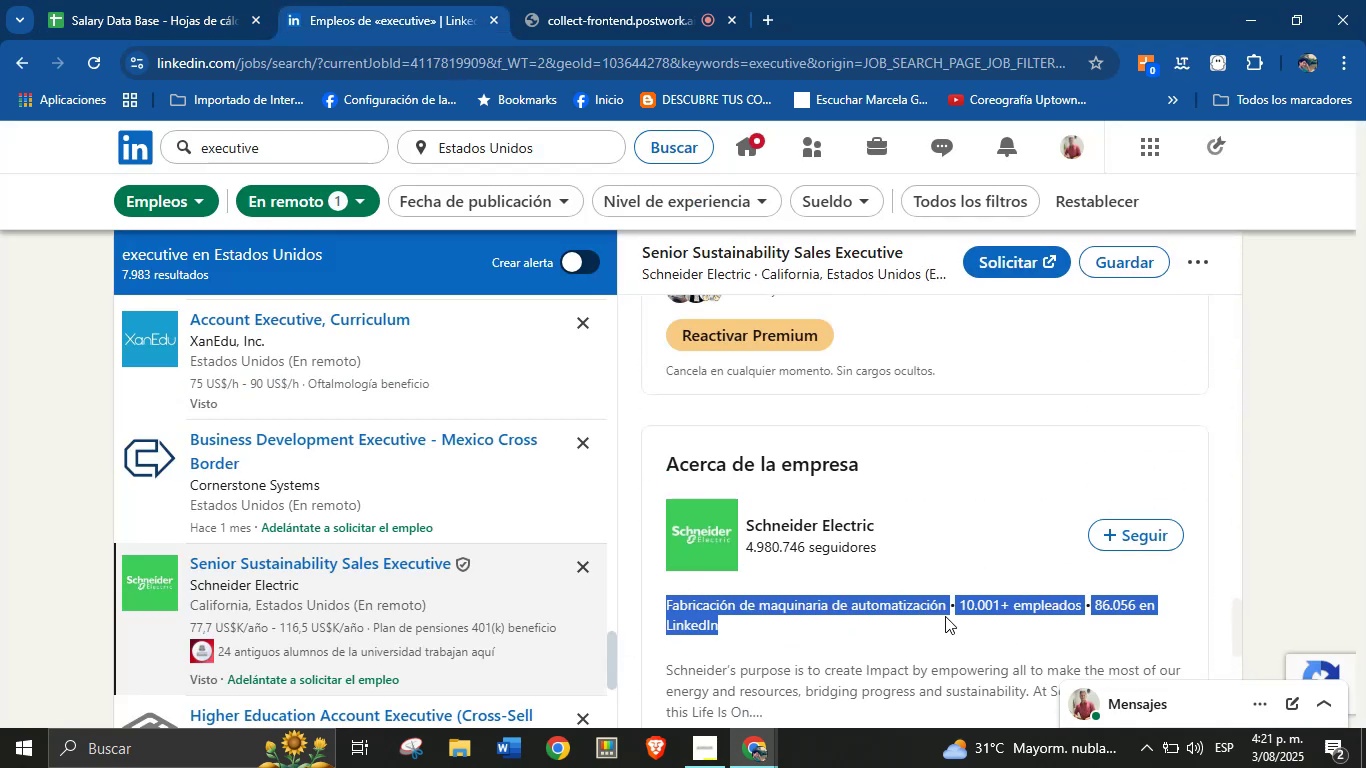 
key(Control+C)
 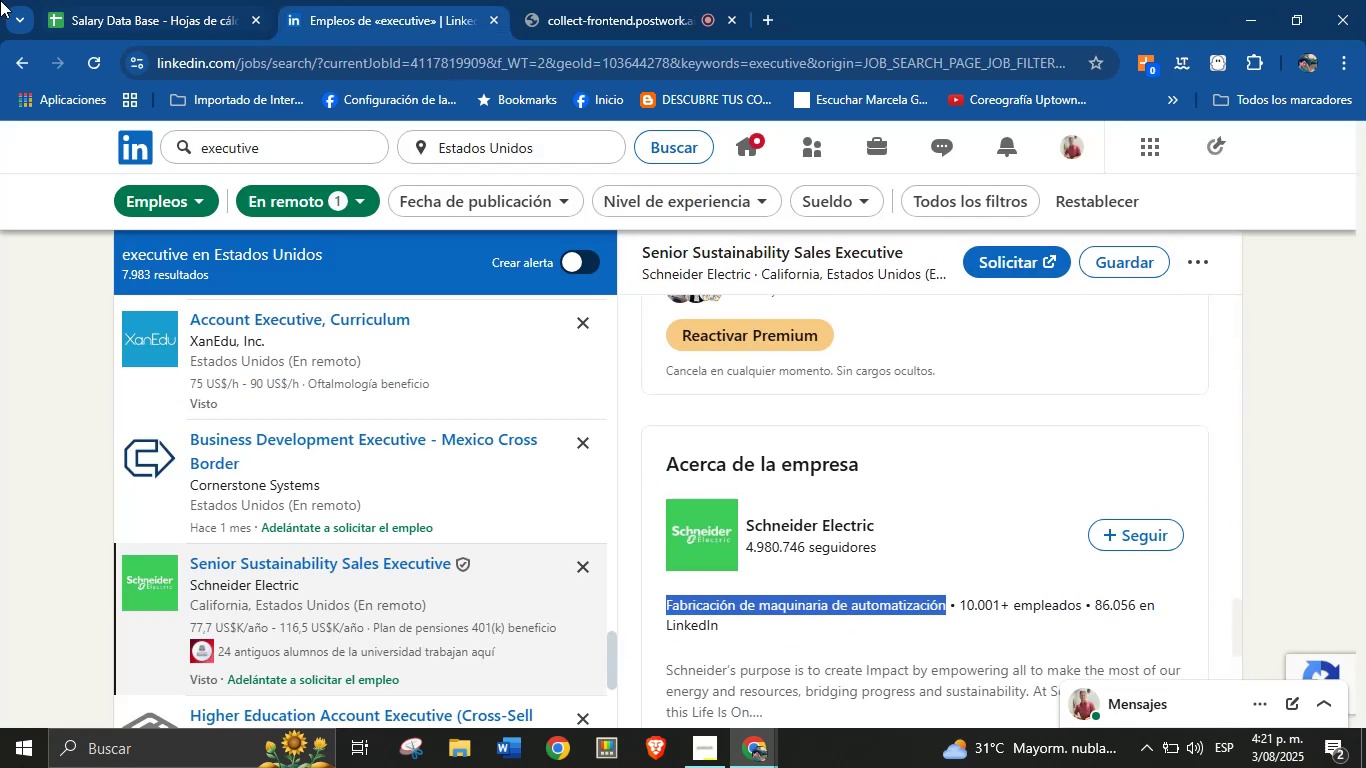 
left_click([195, 0])
 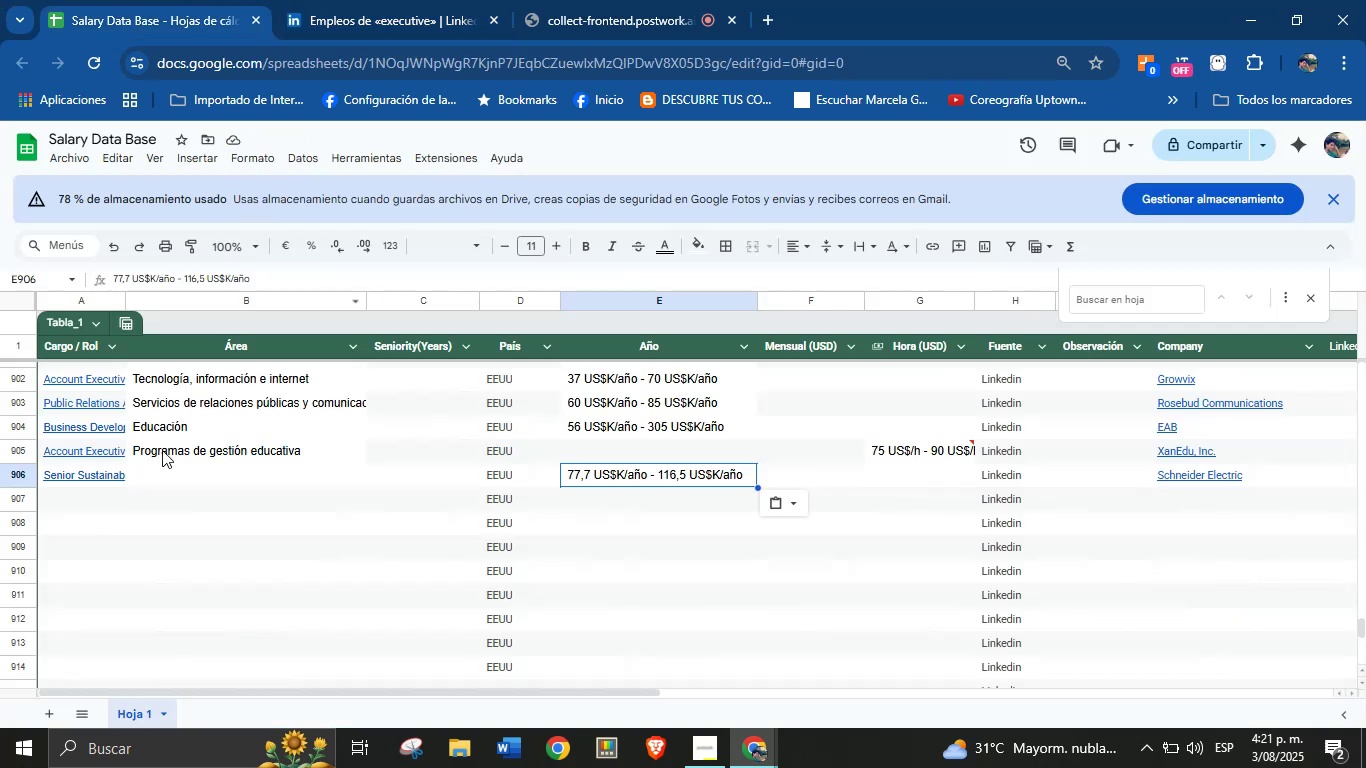 
left_click([169, 472])
 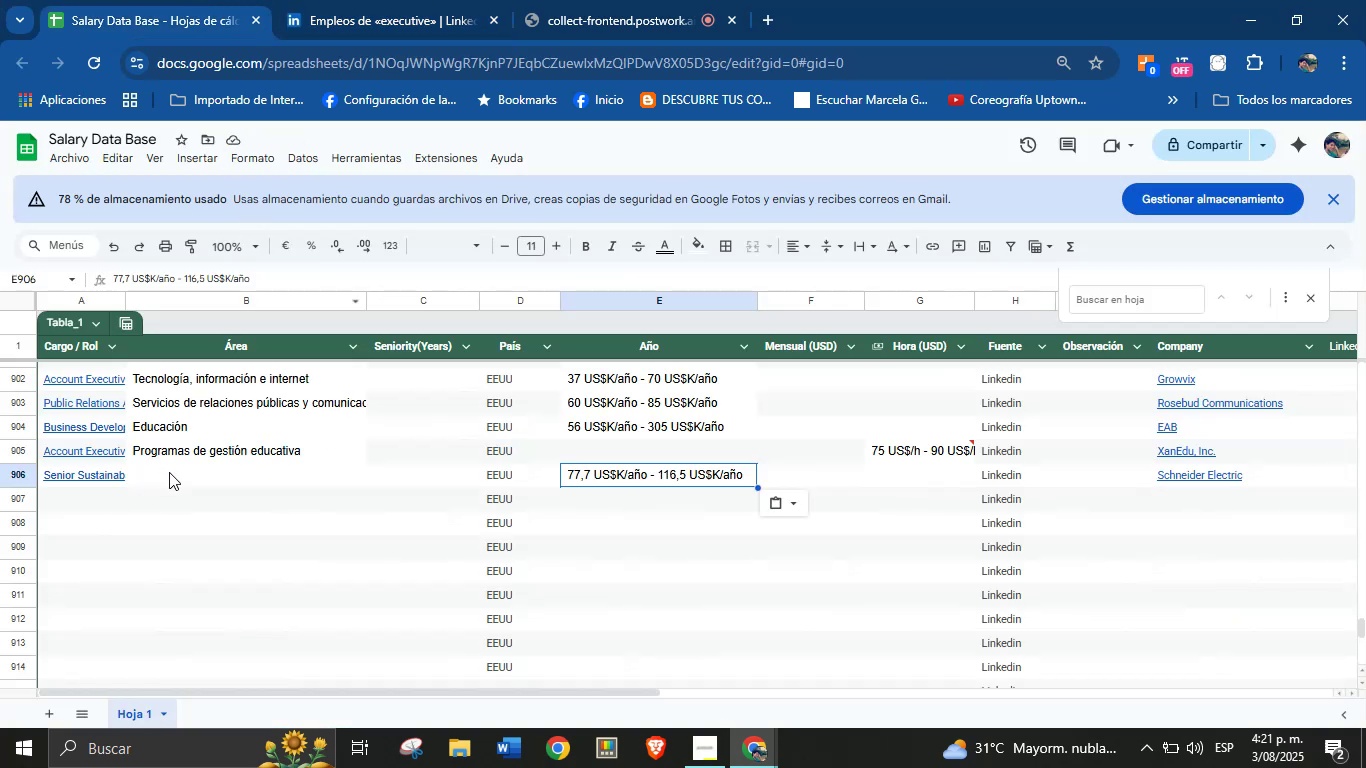 
key(Control+V)
 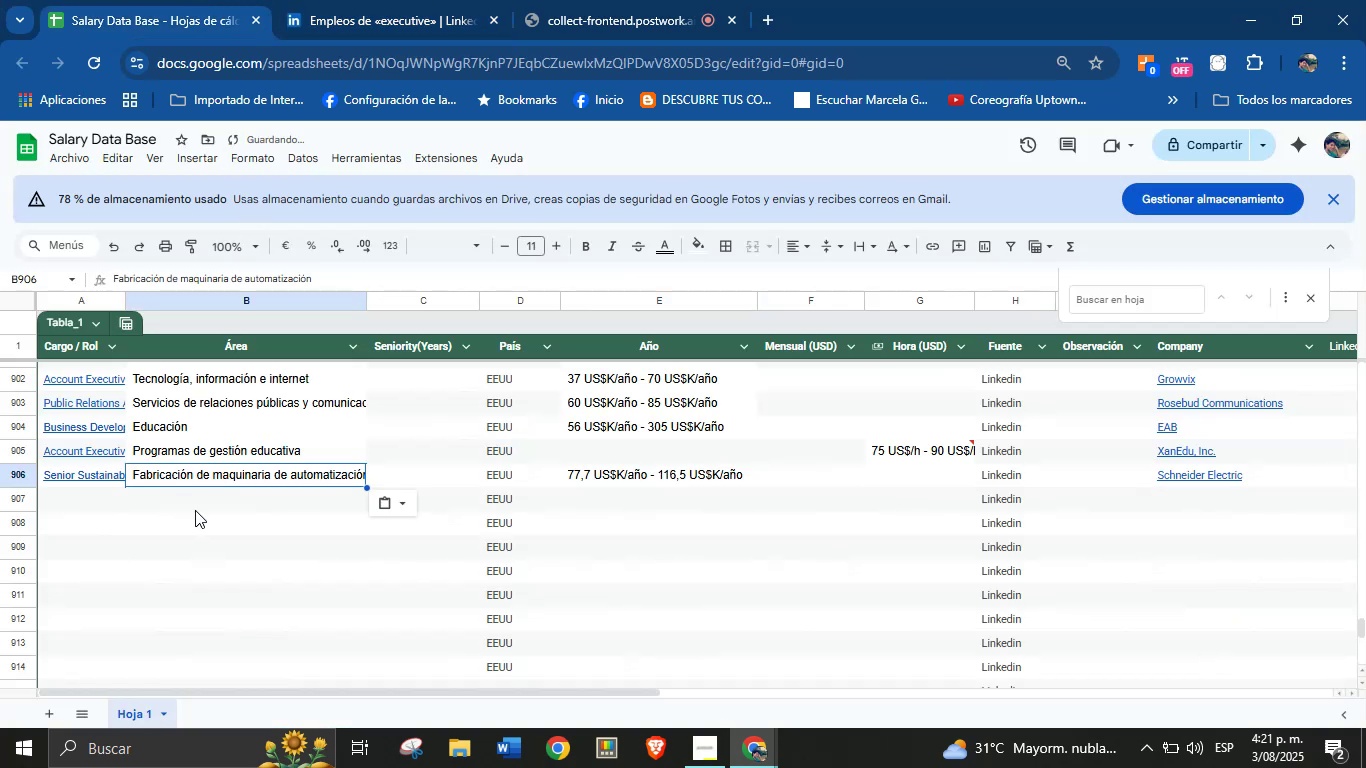 
left_click([58, 499])
 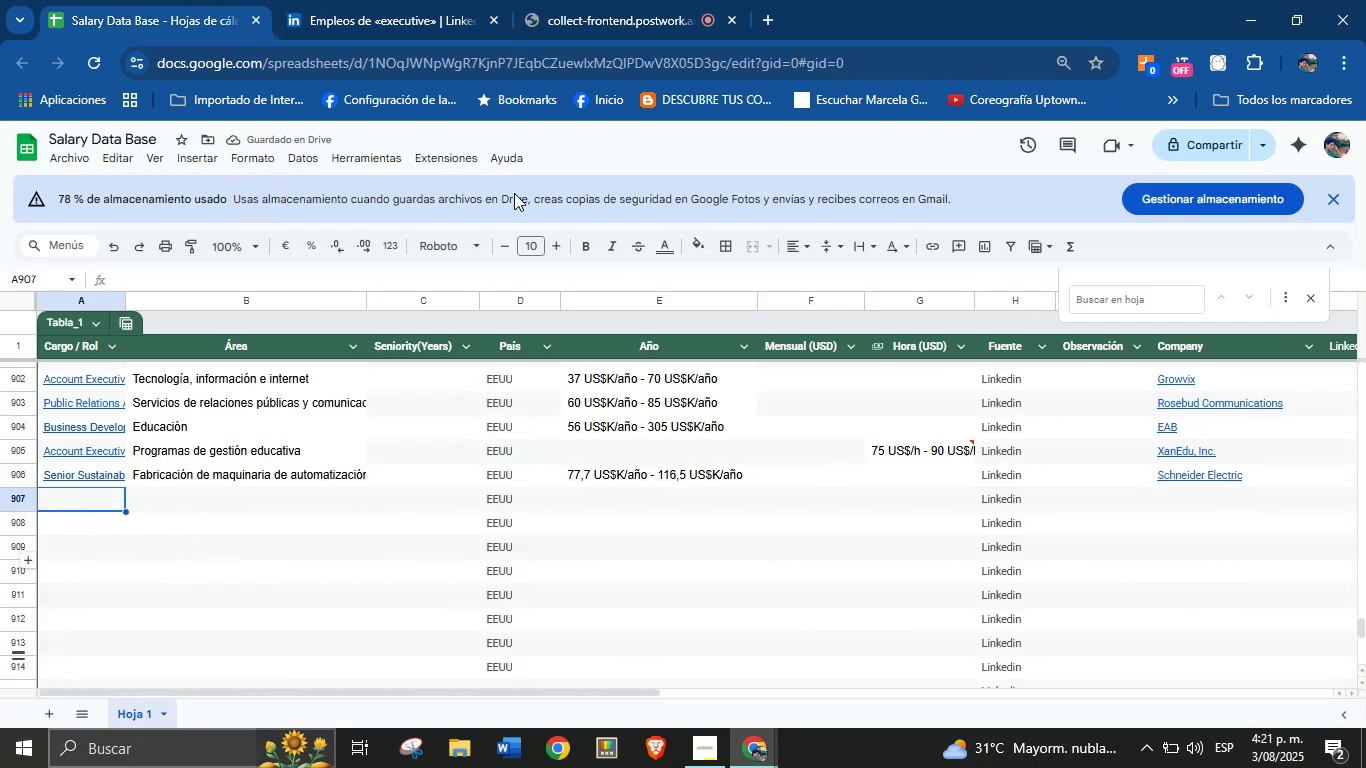 
left_click([422, 0])
 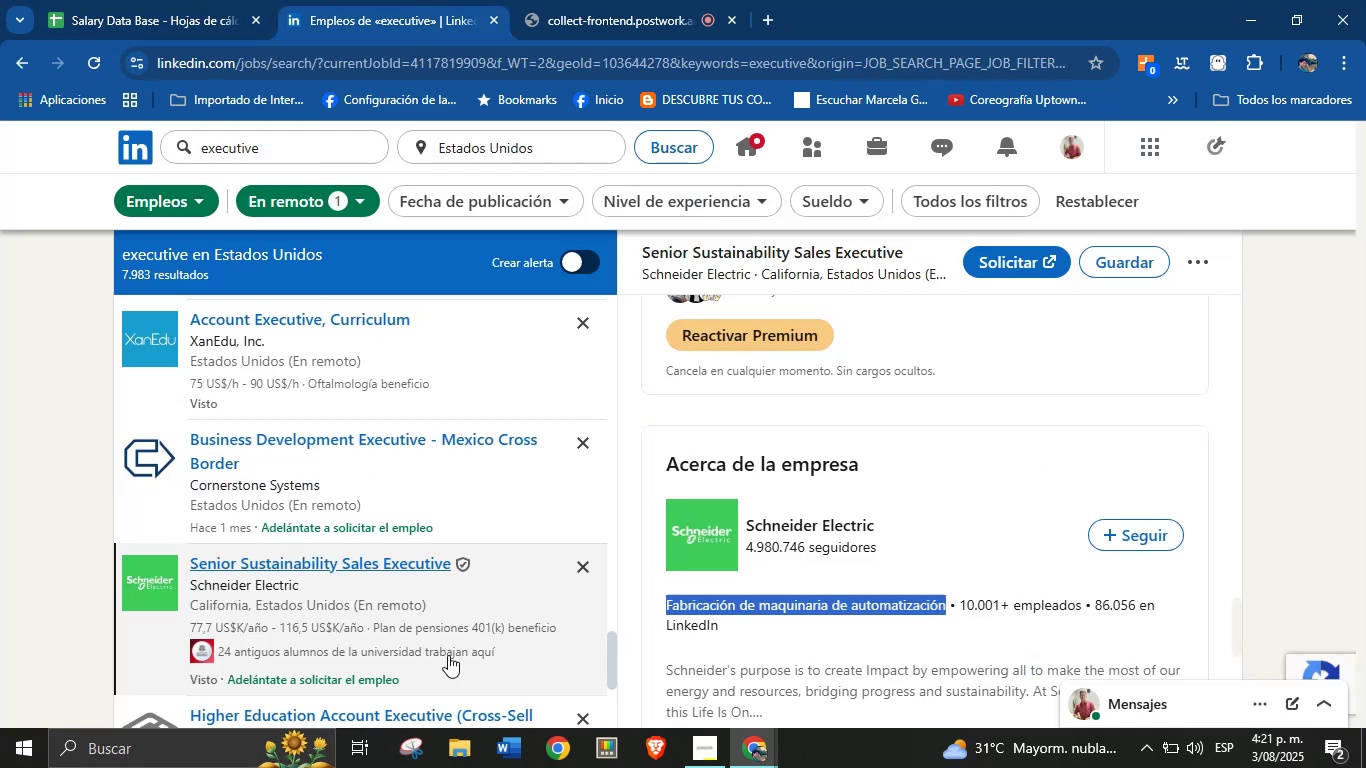 
scroll: coordinate [401, 516], scroll_direction: down, amount: 2.0
 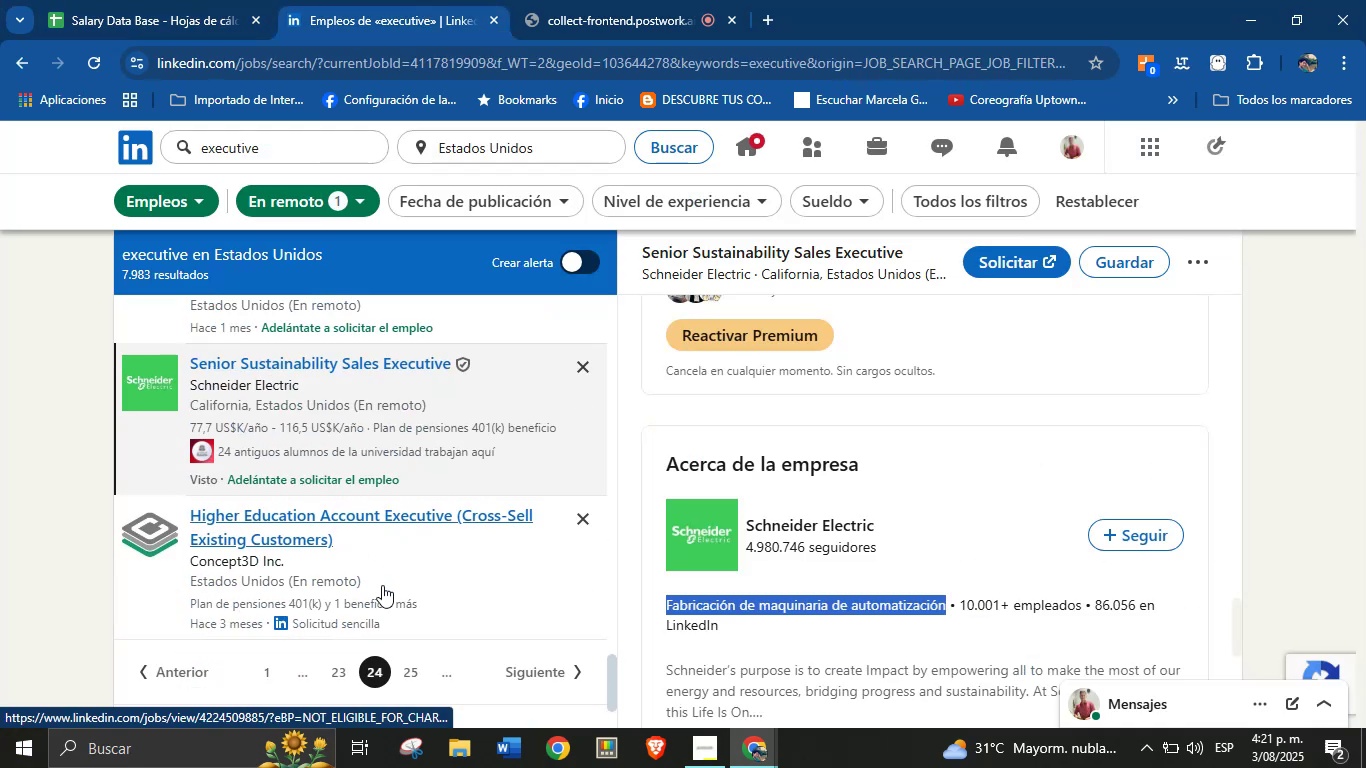 
left_click([406, 667])
 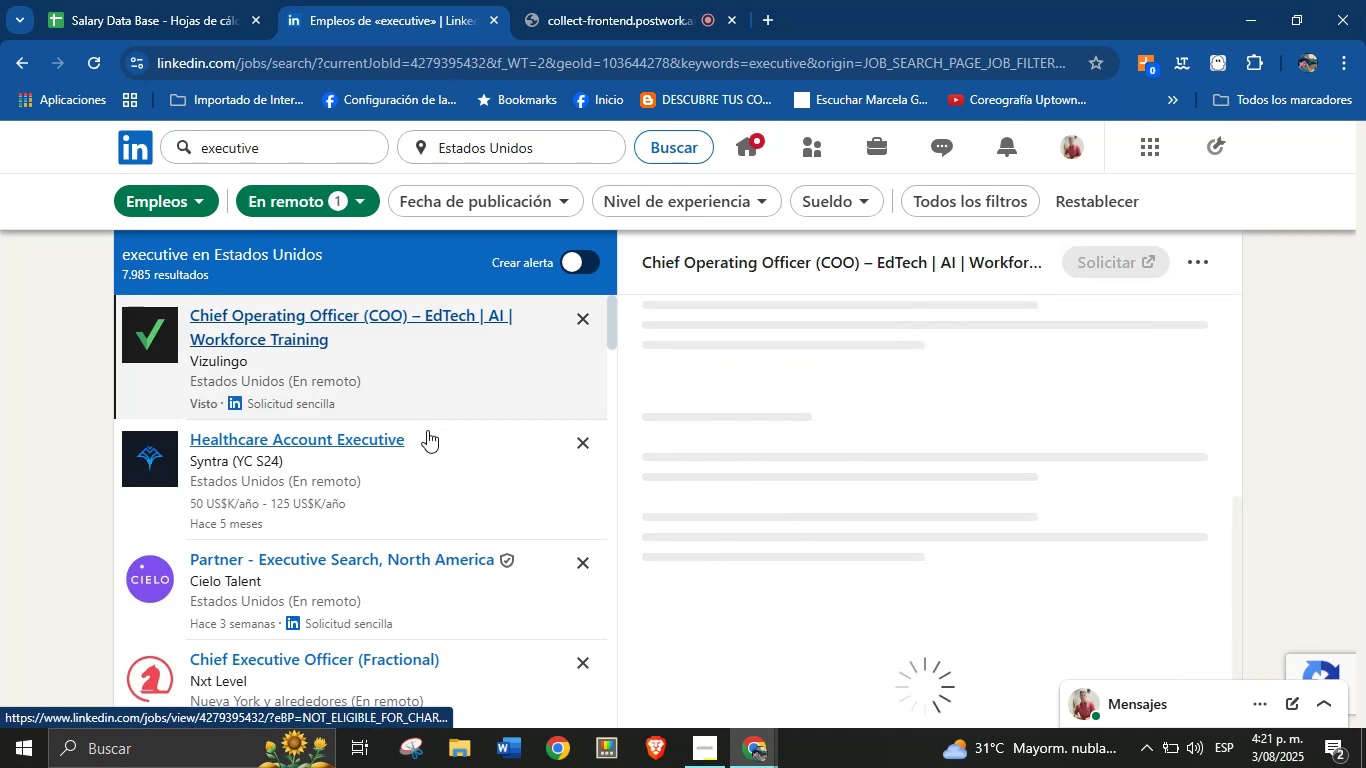 
left_click([314, 446])
 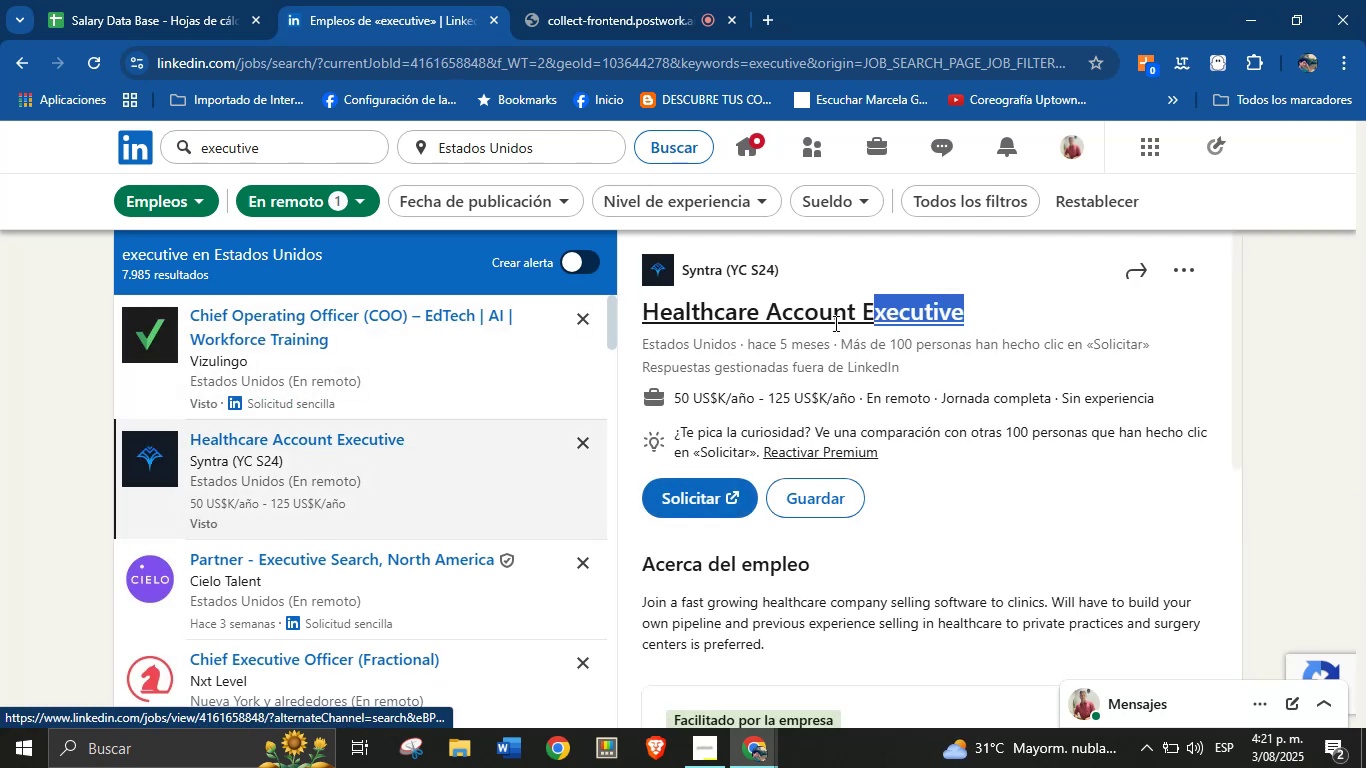 
wait(8.07)
 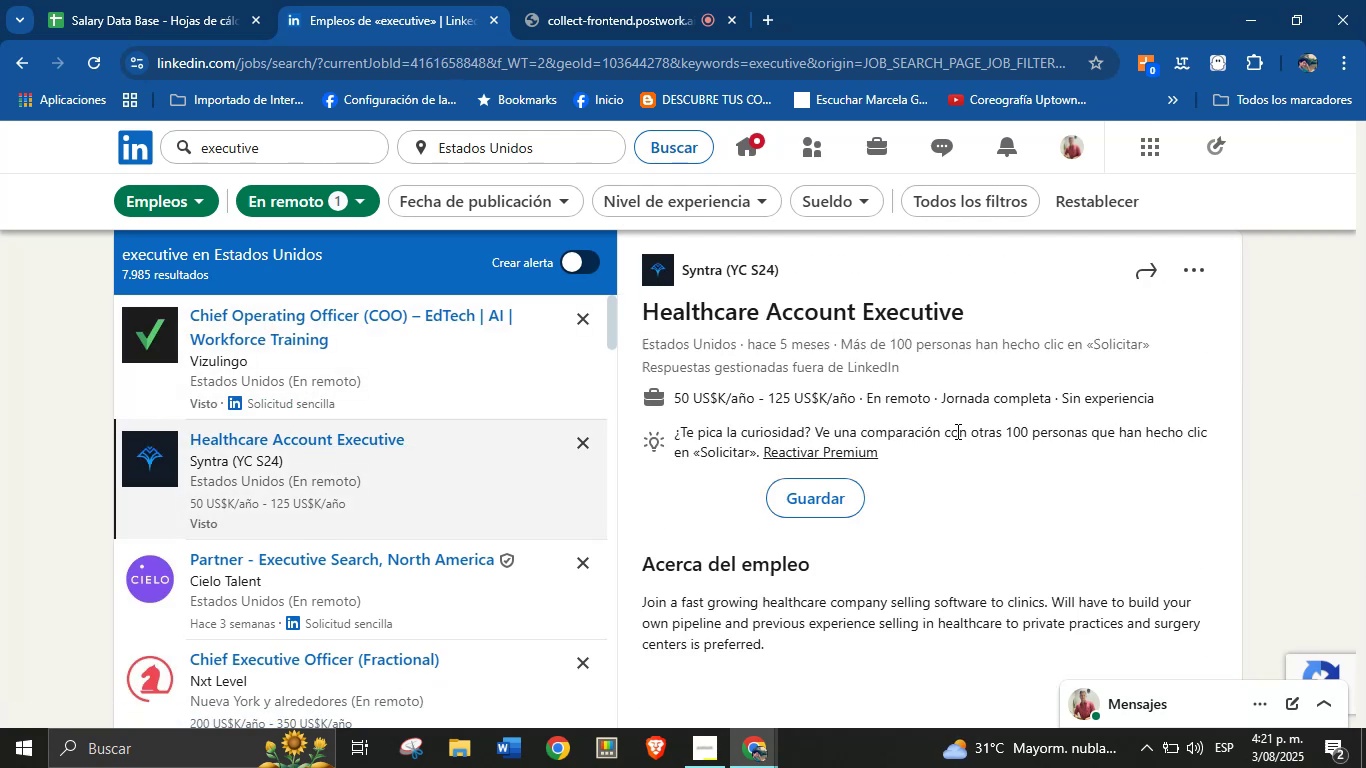 
key(Control+C)
 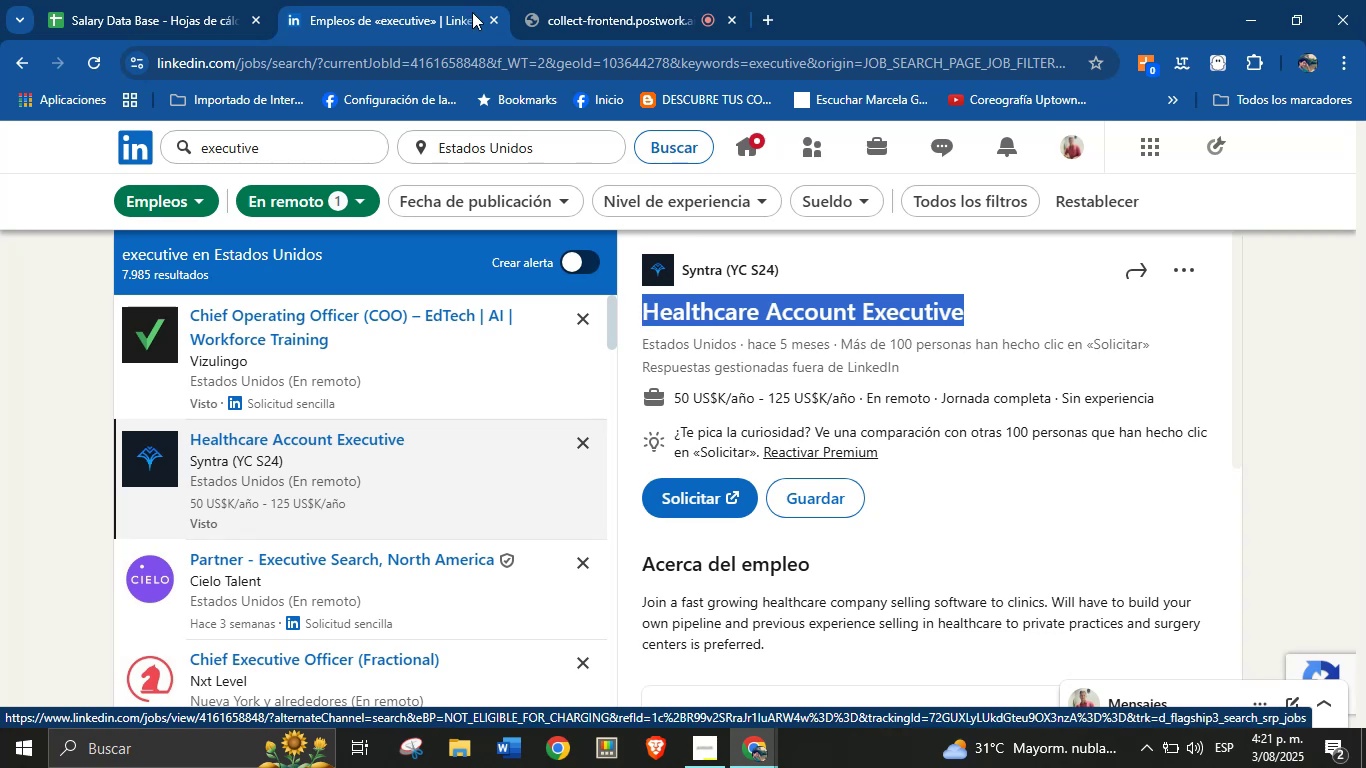 
left_click([159, 0])
 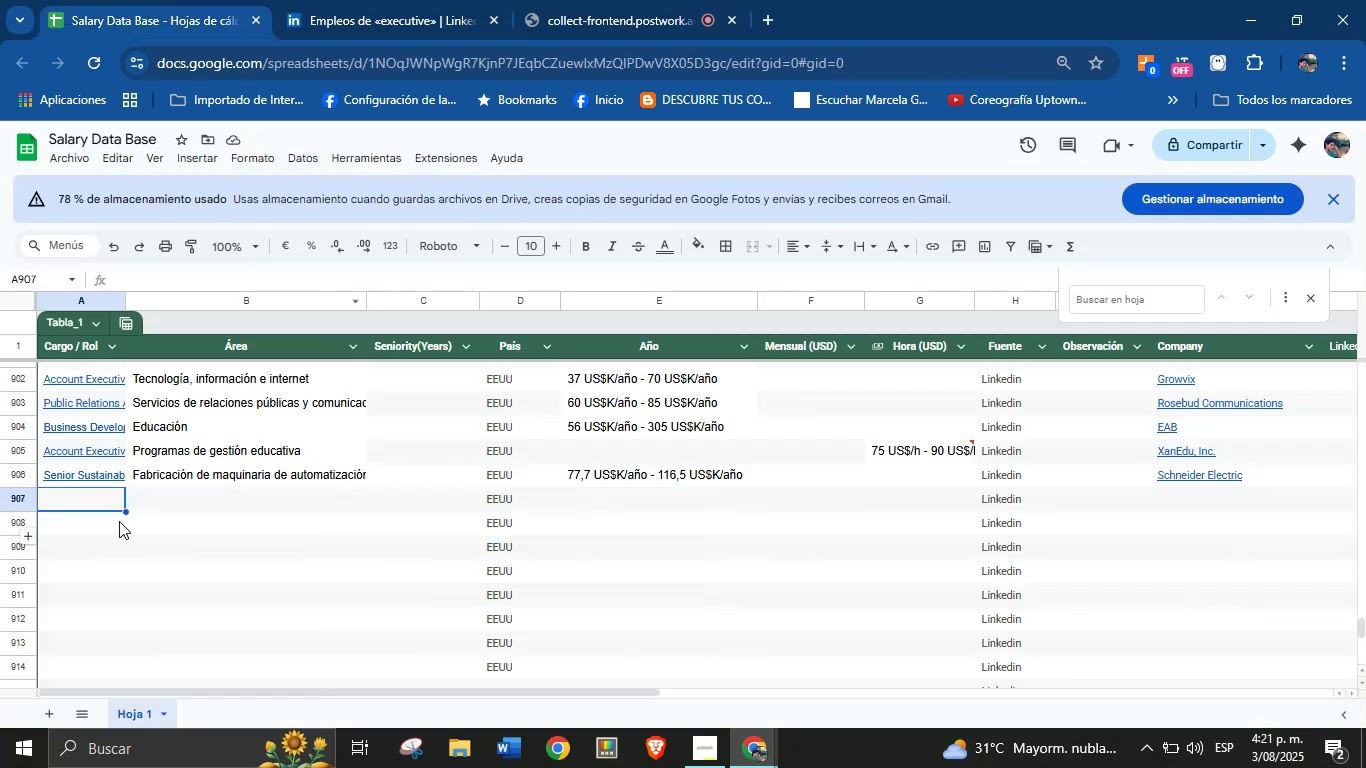 
left_click([114, 497])
 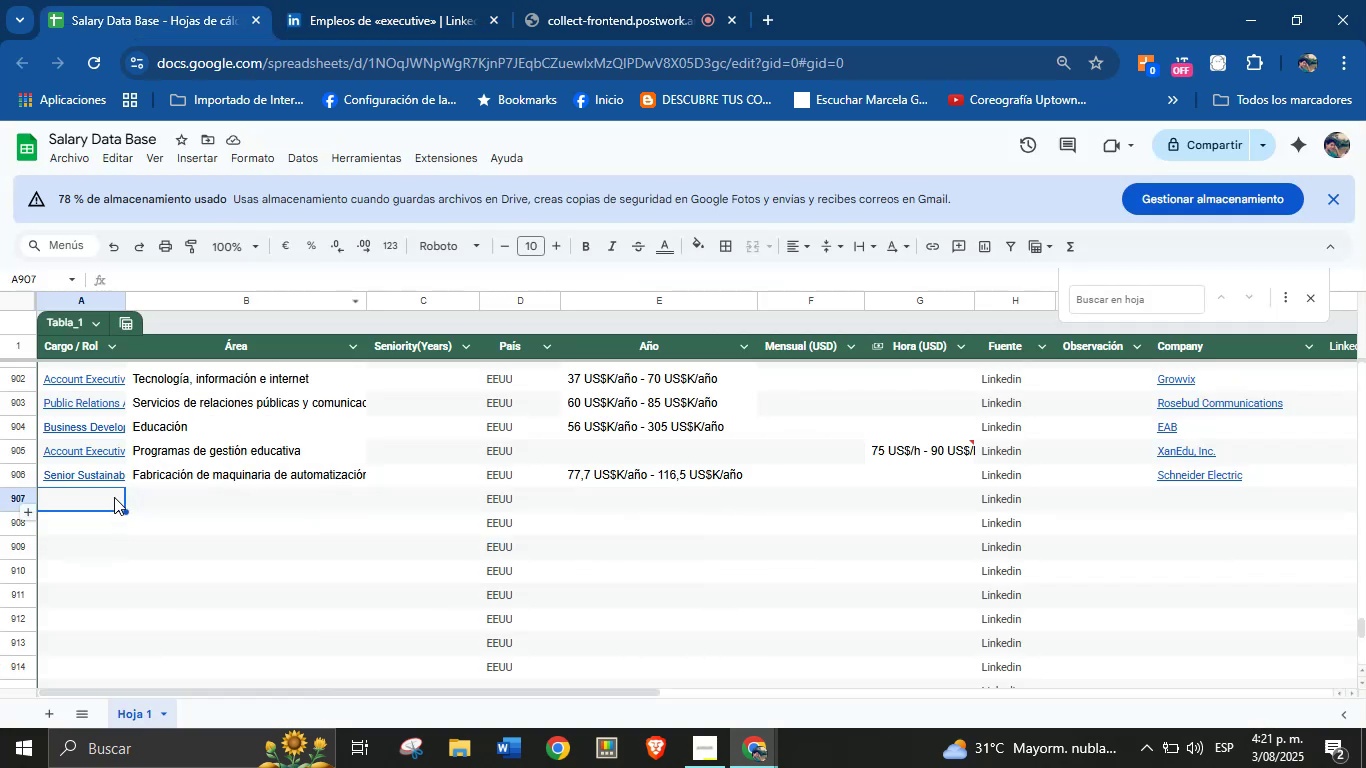 
key(Control+V)
 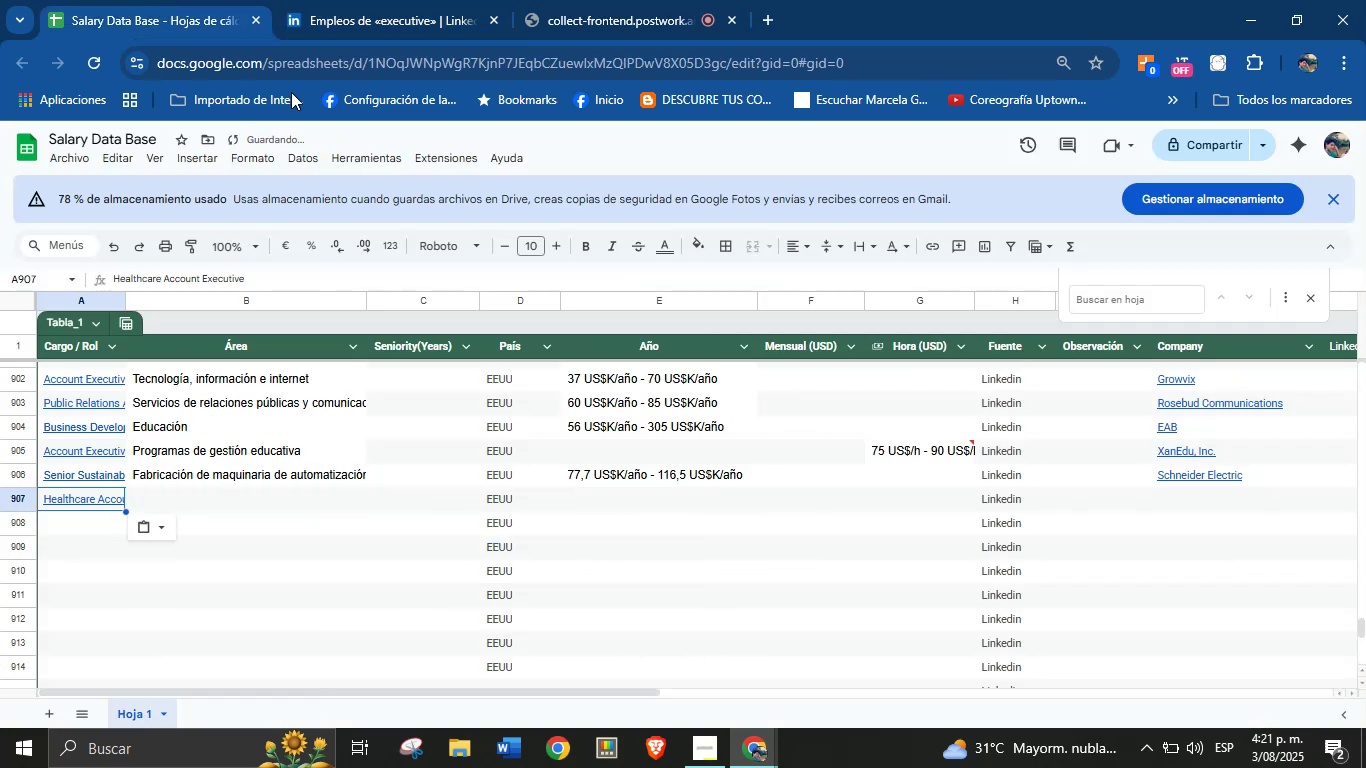 
left_click([328, 0])
 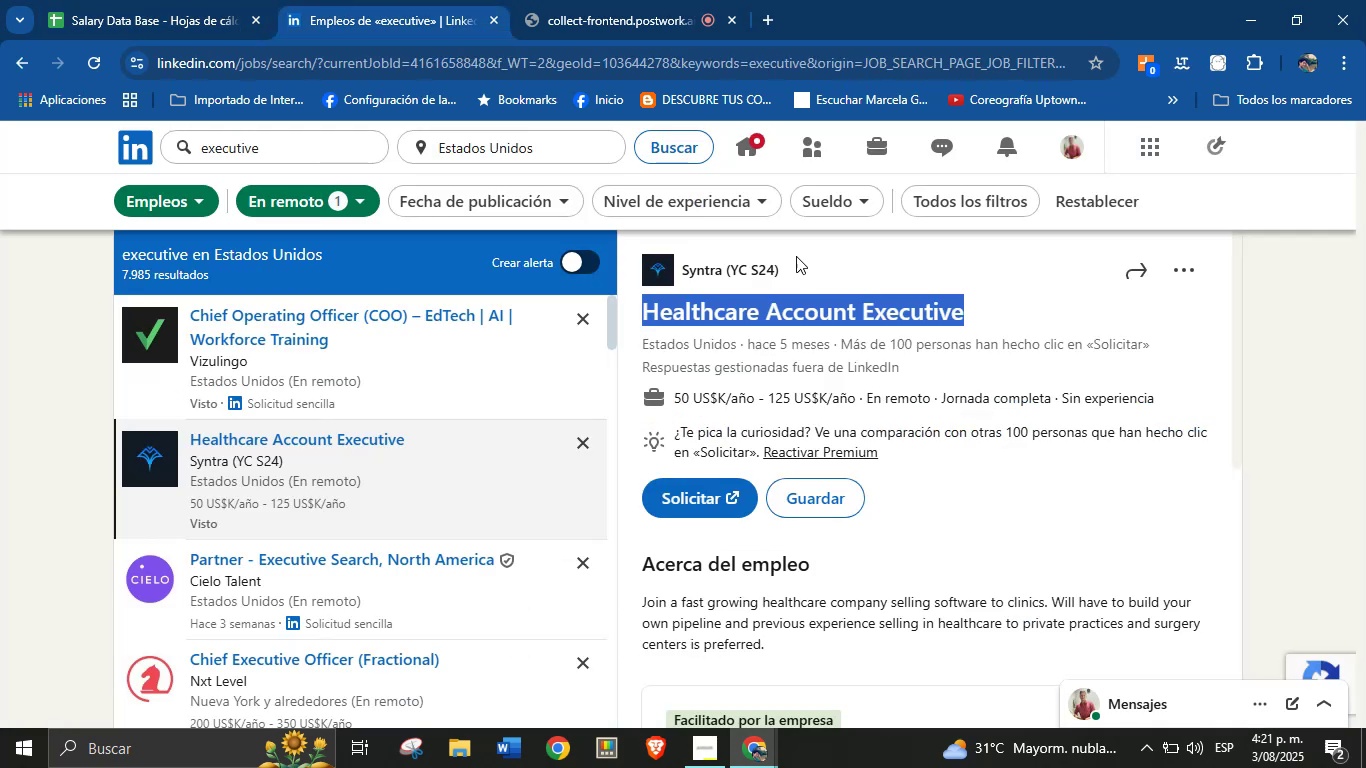 
left_click([820, 248])
 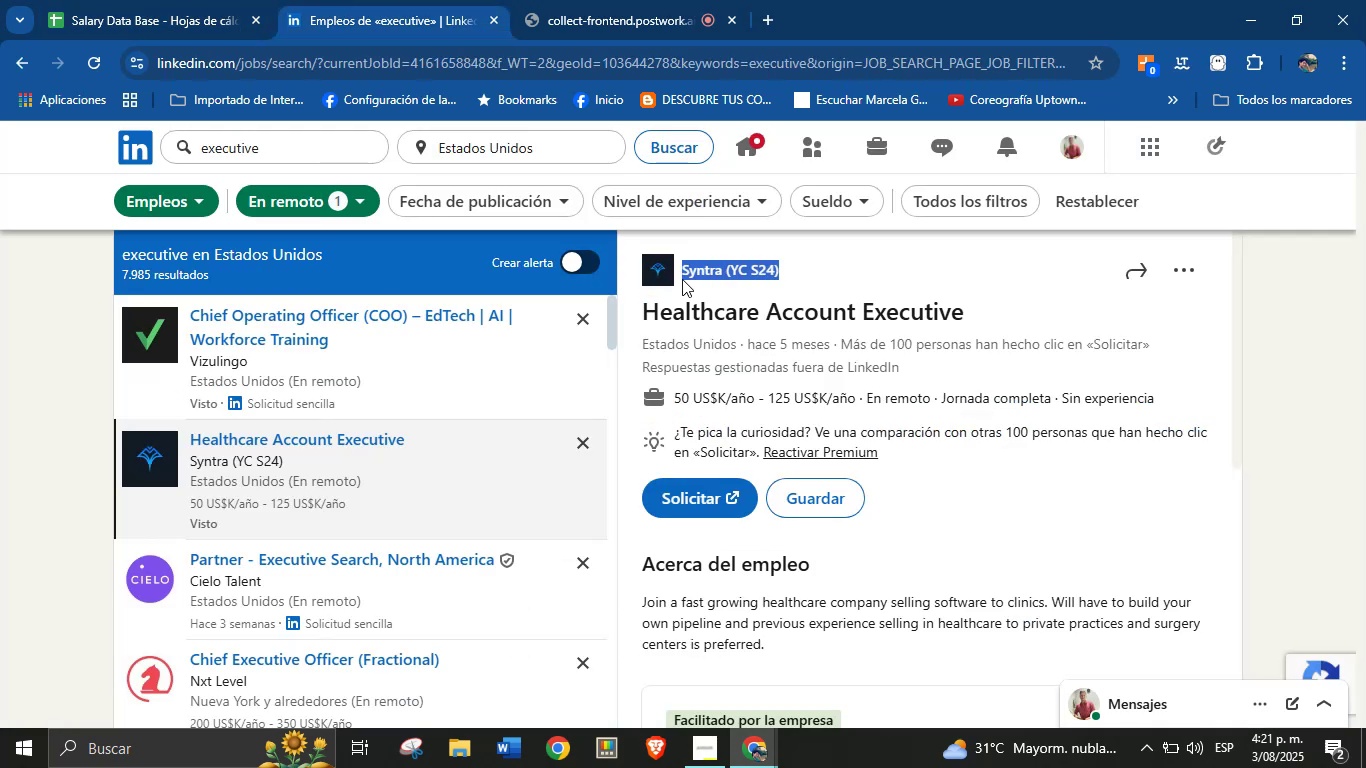 
key(Control+ControlLeft)
 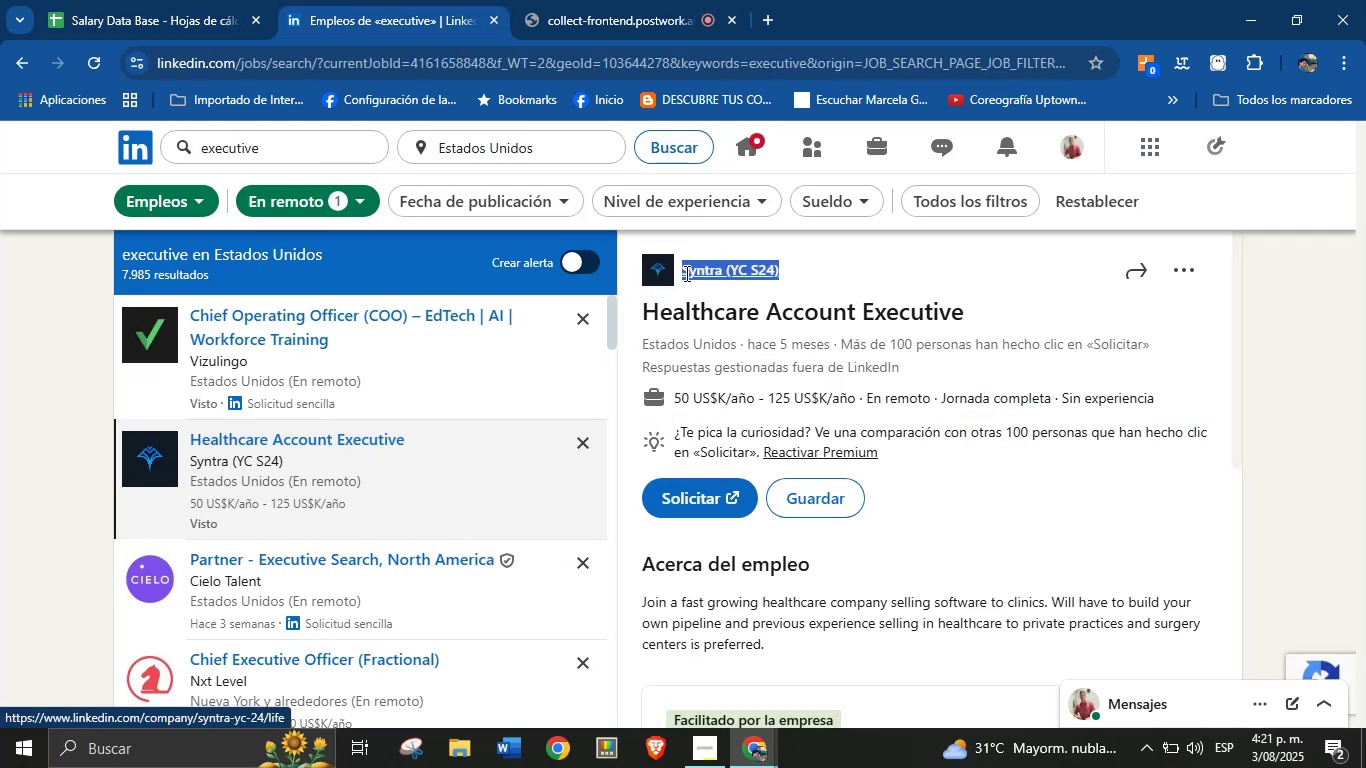 
key(Control+C)
 